 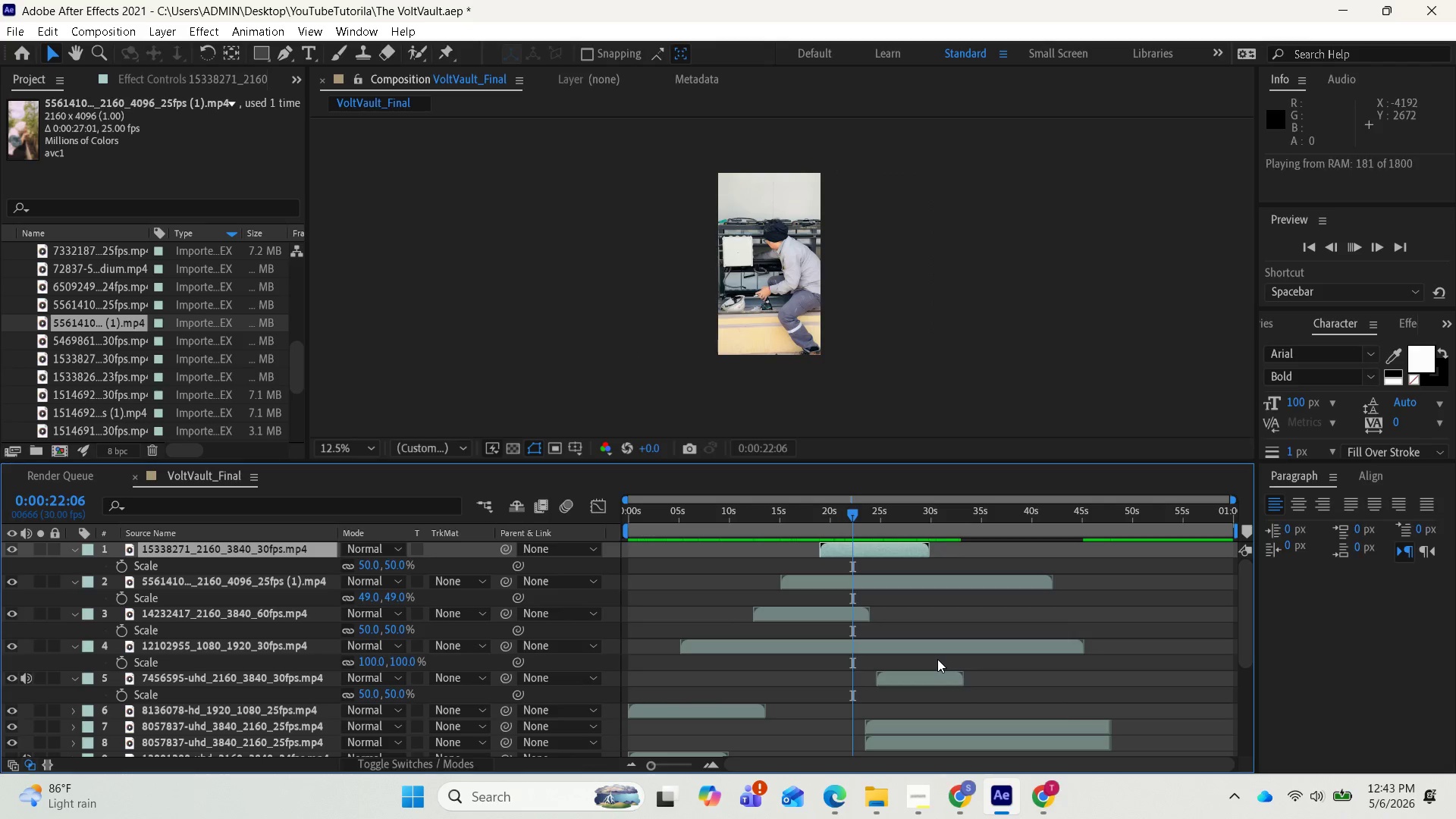 
key(Space)
 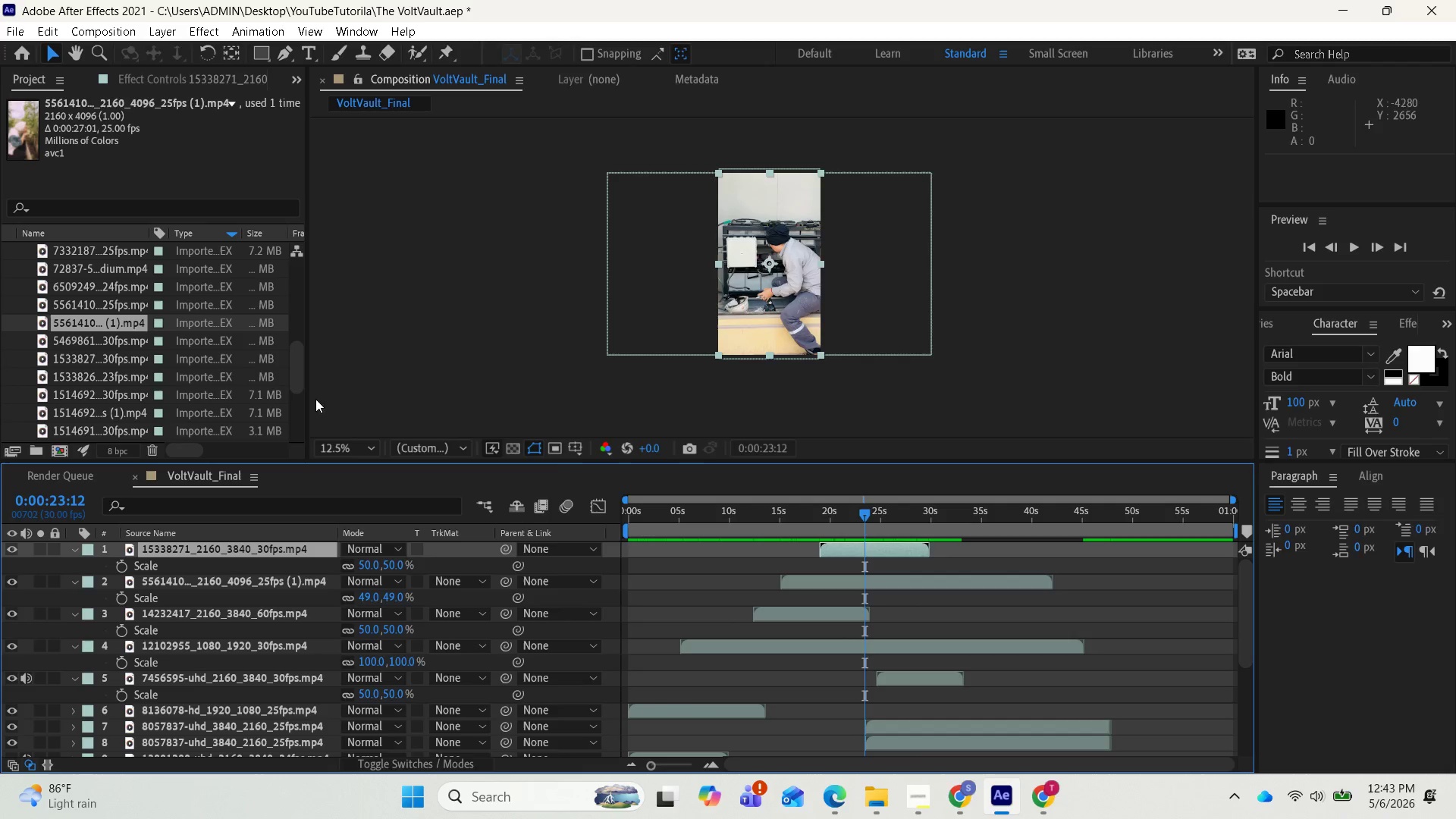 
wait(6.11)
 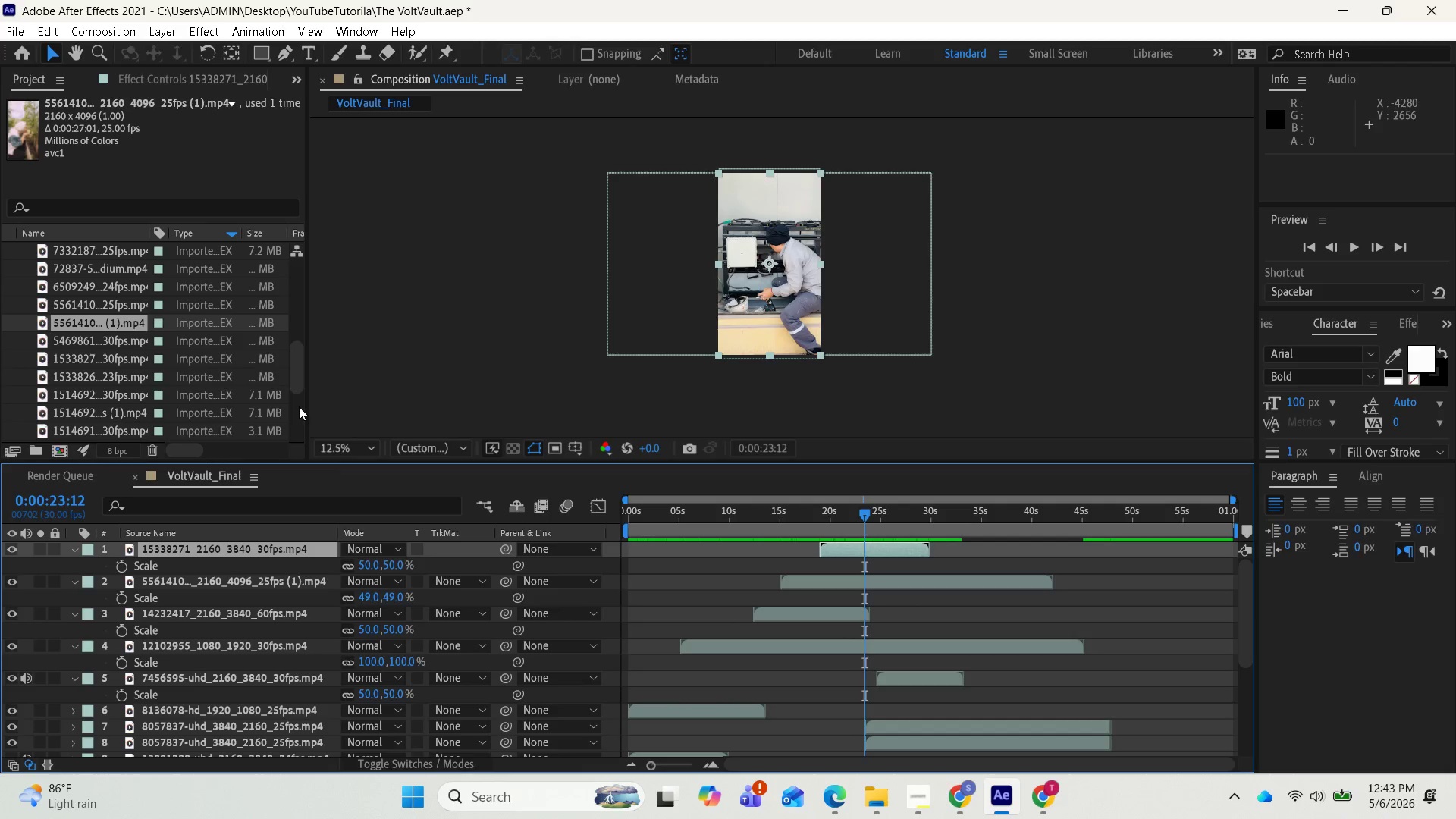 
left_click([80, 346])
 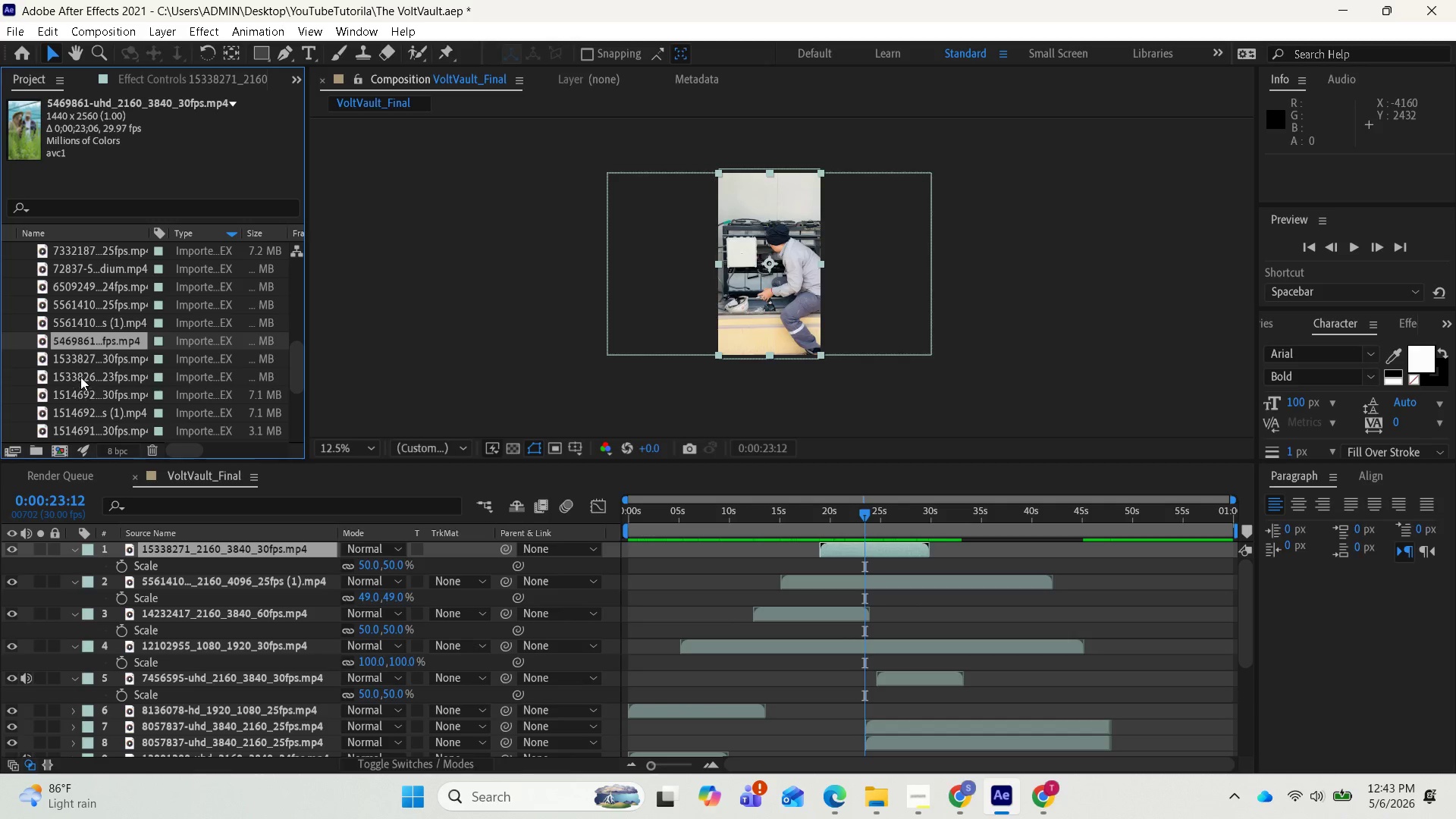 
left_click([71, 358])
 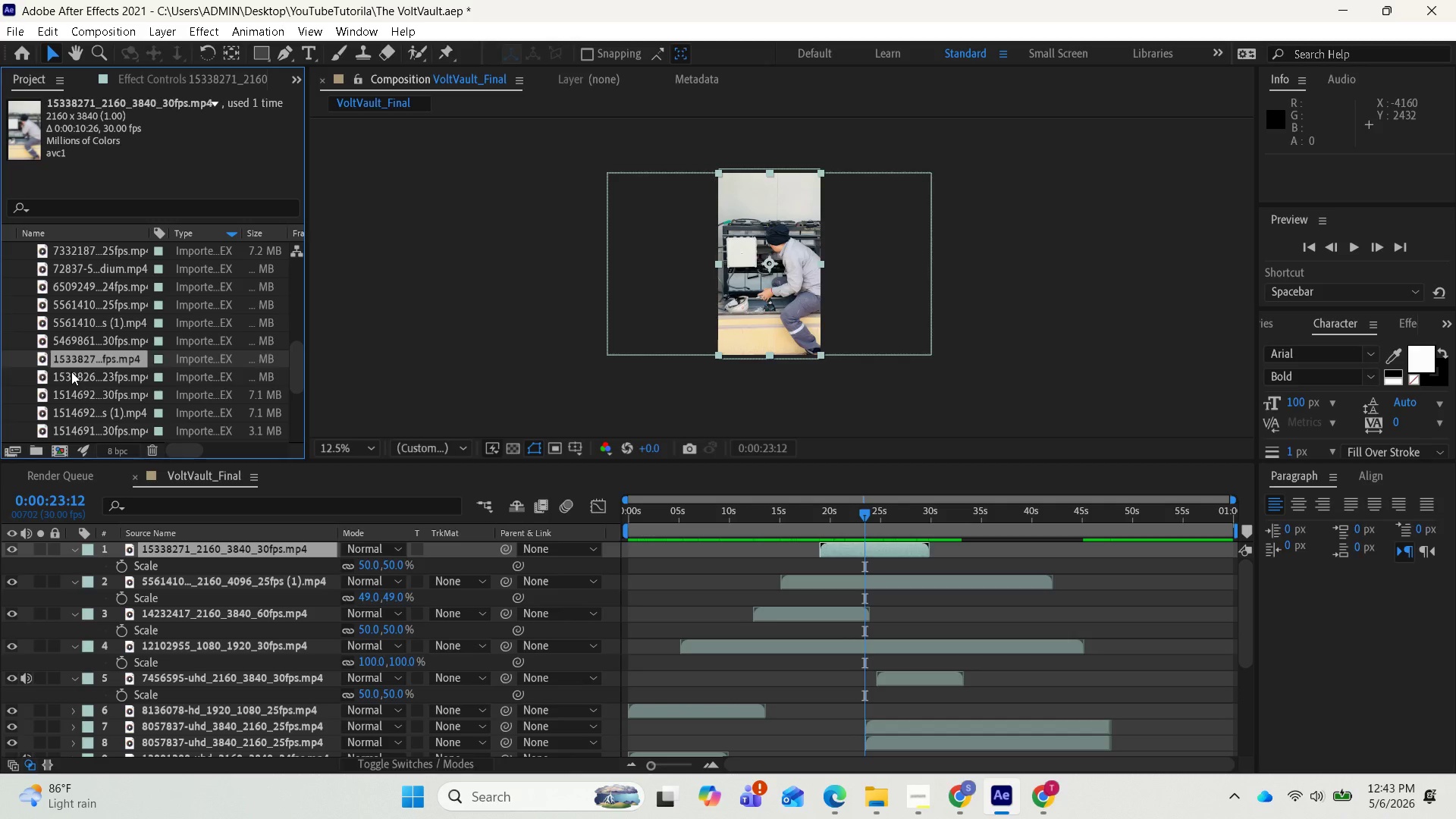 
left_click([71, 372])
 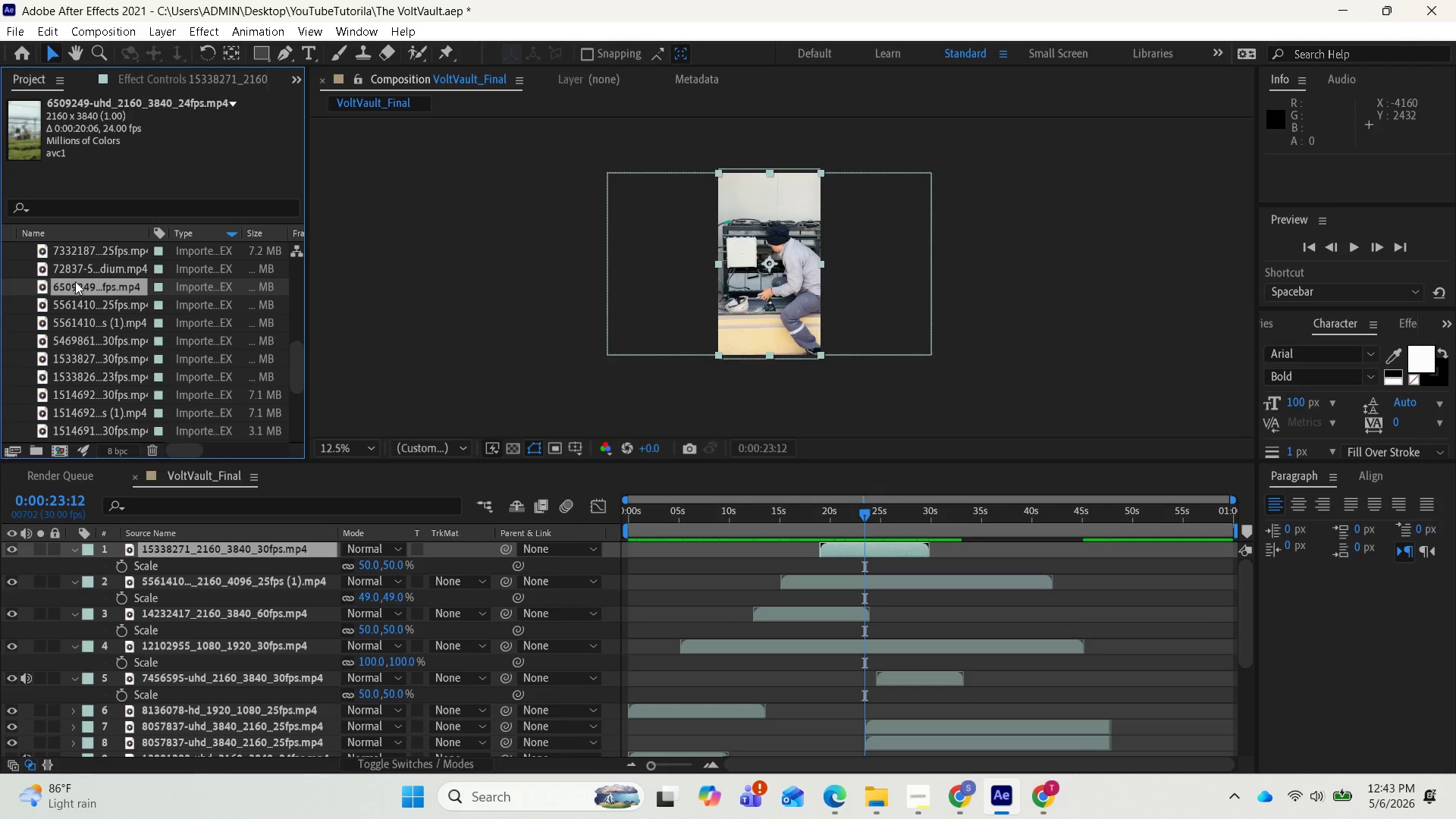 
left_click([75, 265])
 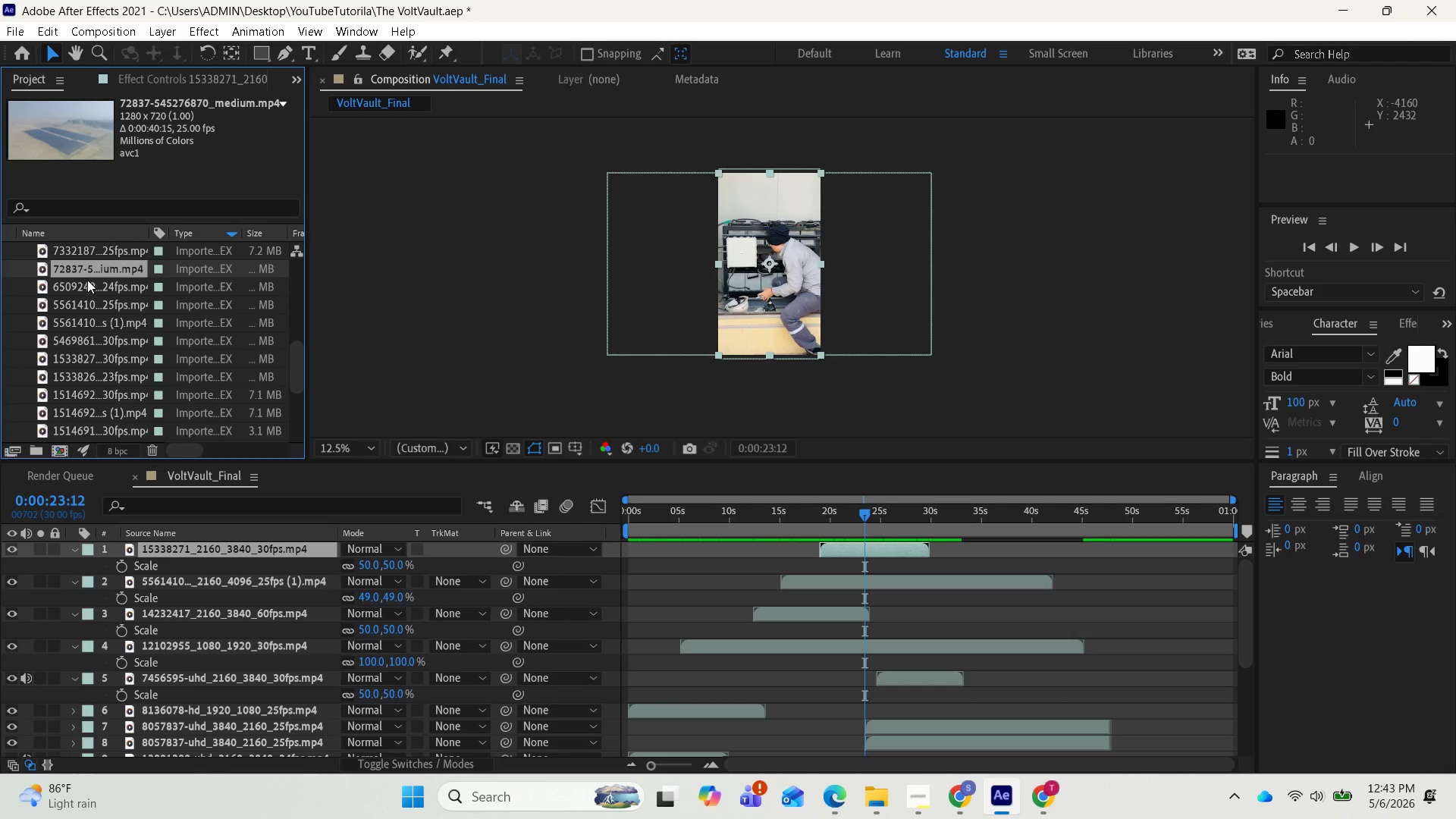 
scroll: coordinate [90, 283], scroll_direction: up, amount: 1.0
 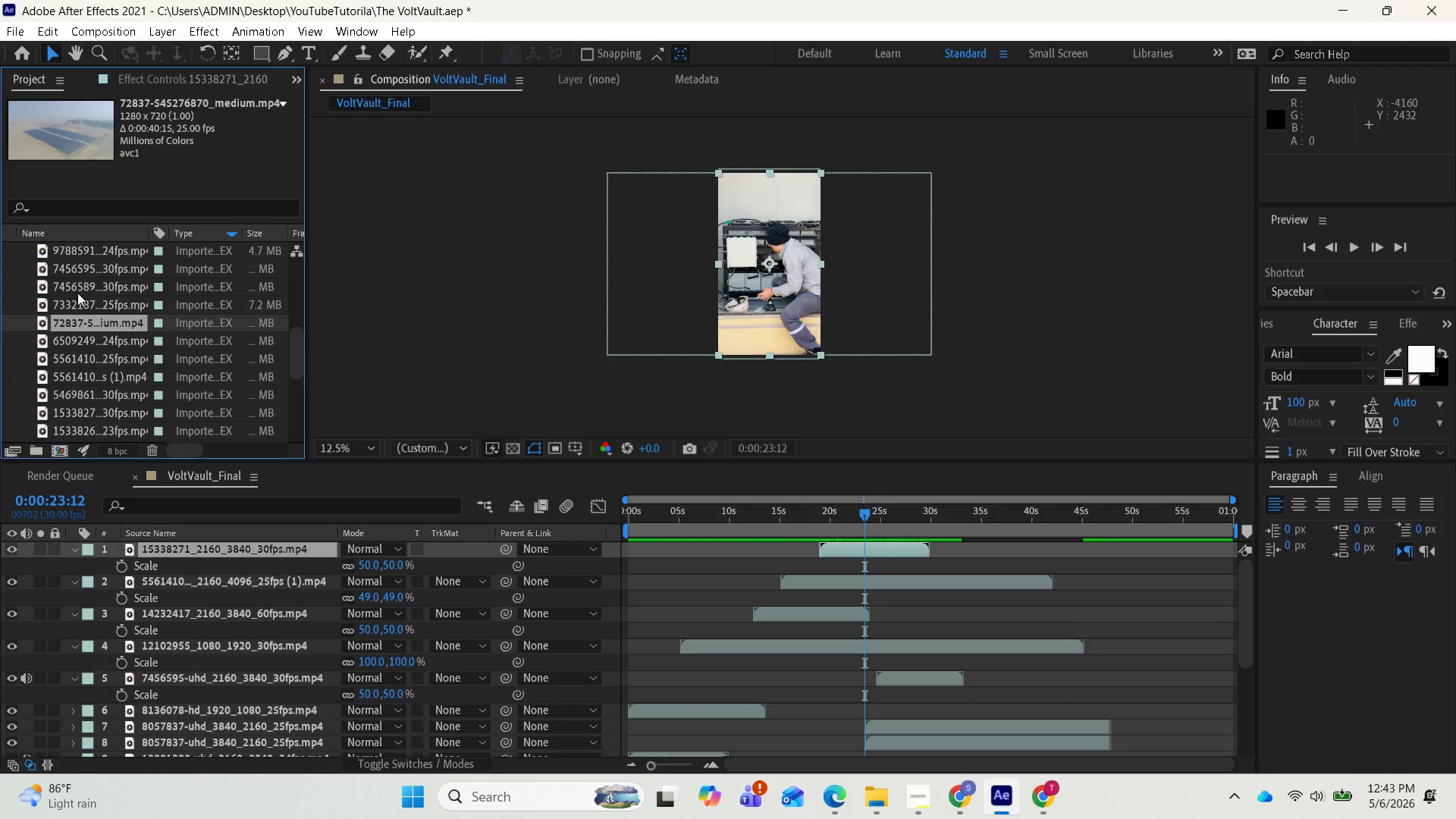 
left_click([76, 300])
 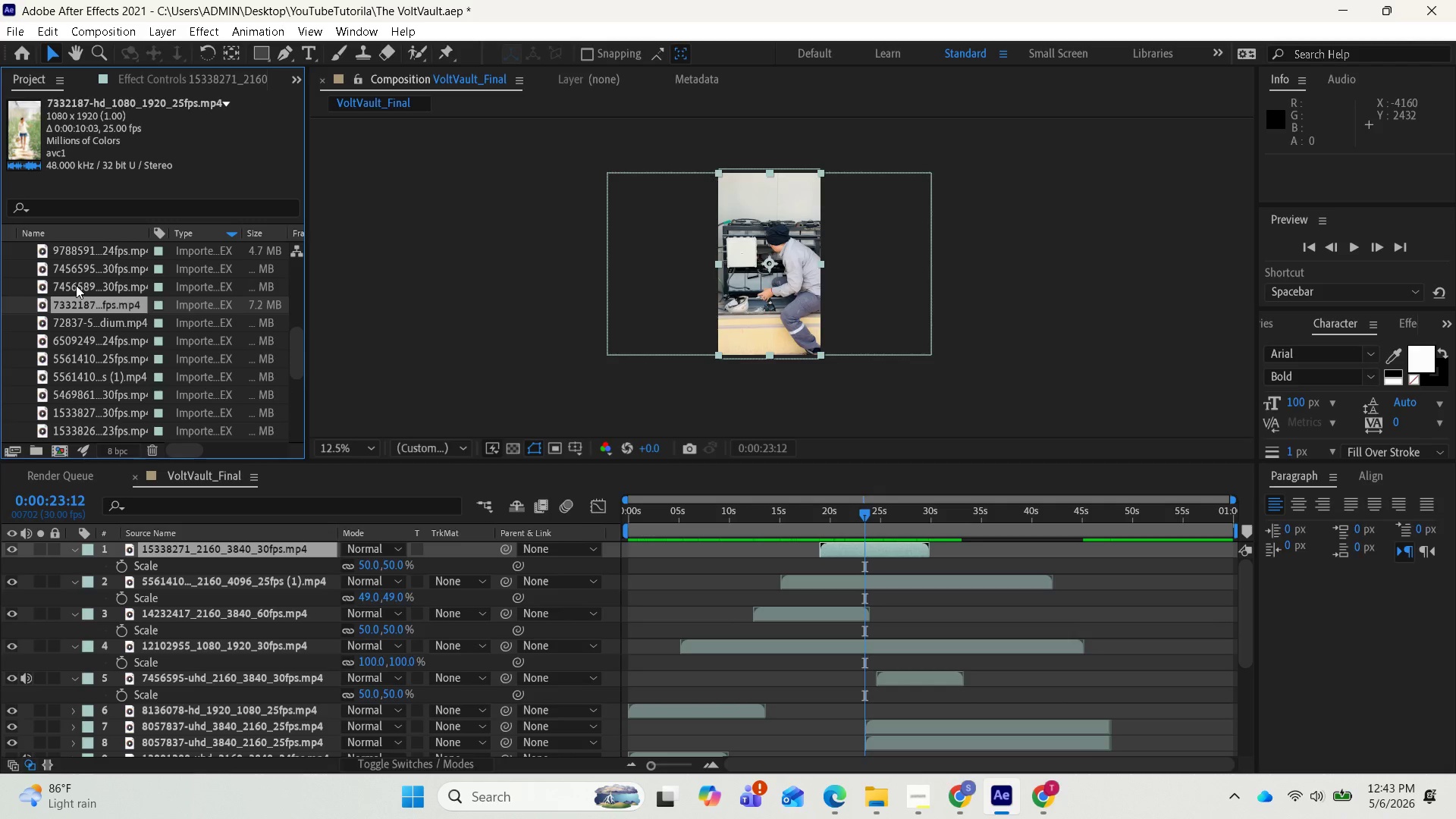 
left_click([76, 284])
 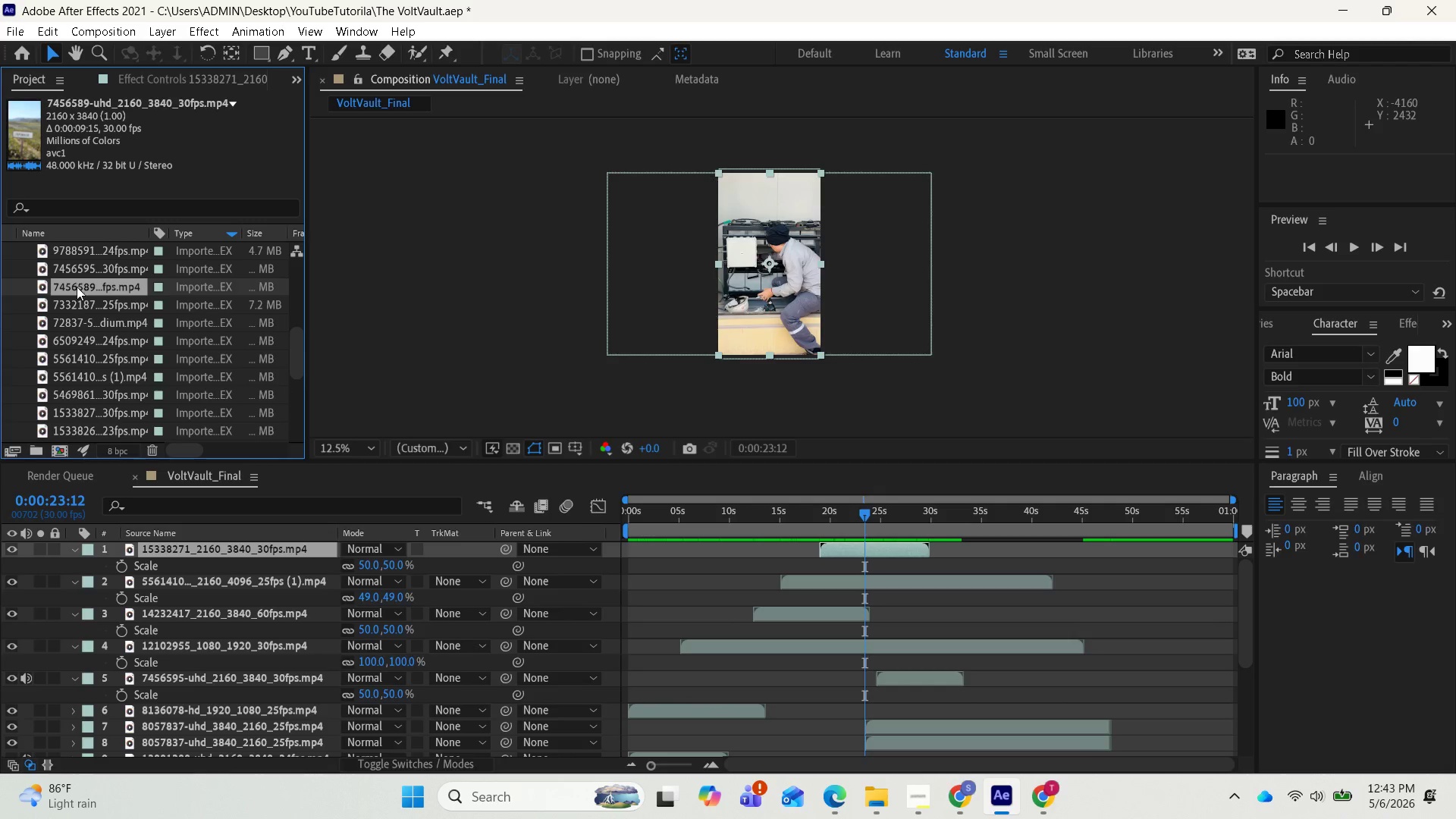 
left_click_drag(start_coordinate=[77, 303], to_coordinate=[900, 567])
 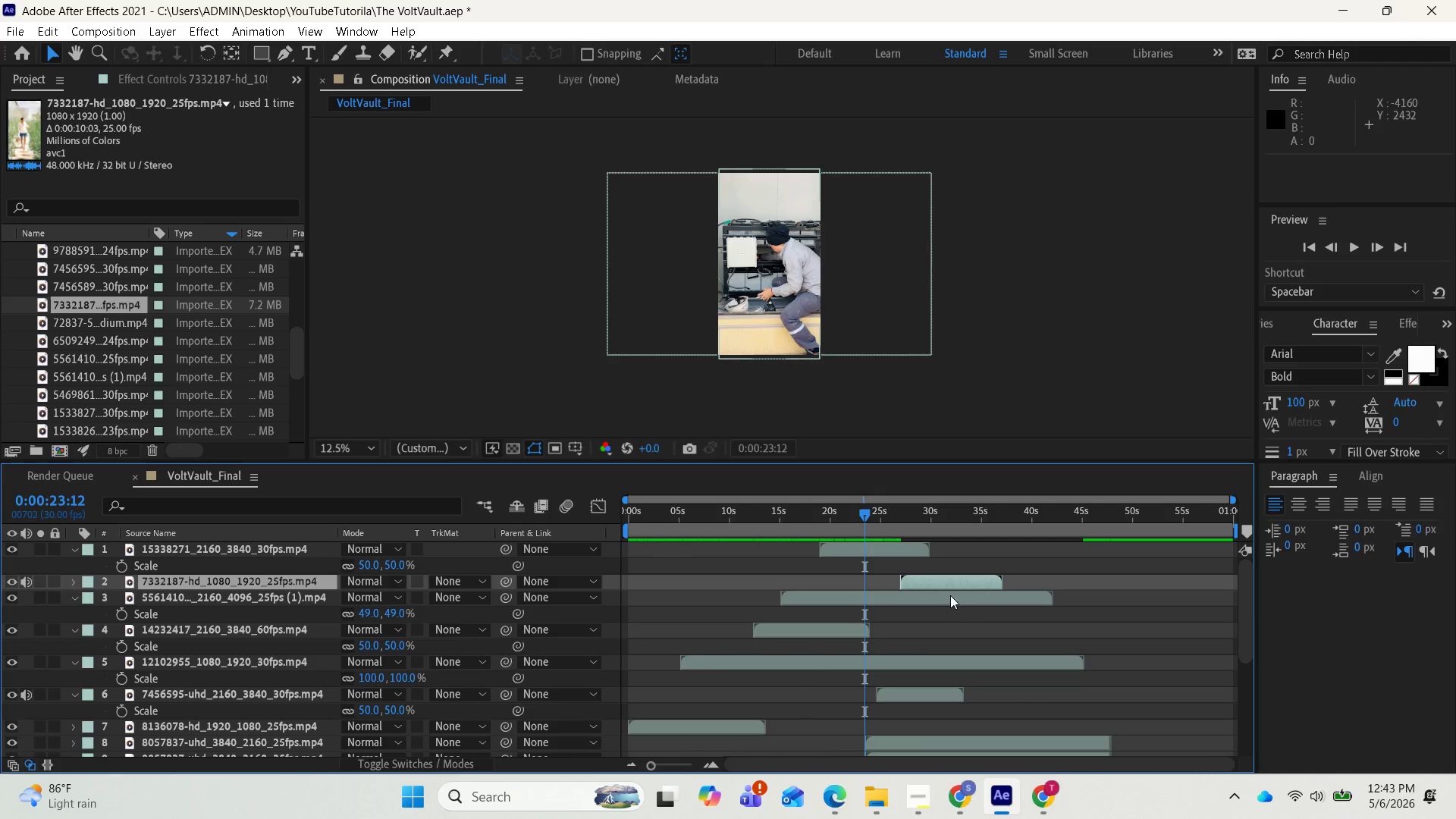 
left_click_drag(start_coordinate=[944, 585], to_coordinate=[893, 586])
 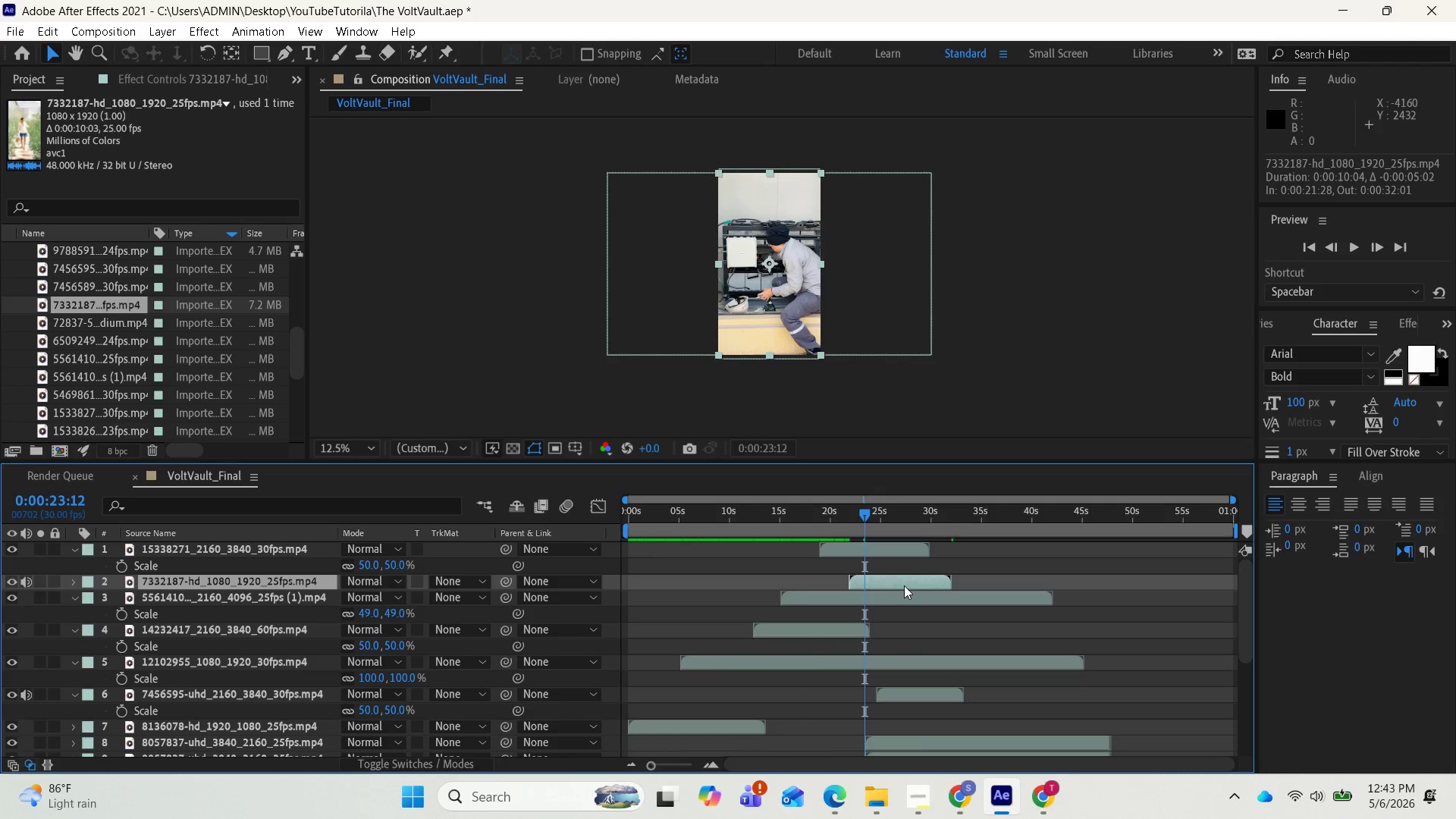 
left_click_drag(start_coordinate=[904, 585], to_coordinate=[992, 585])
 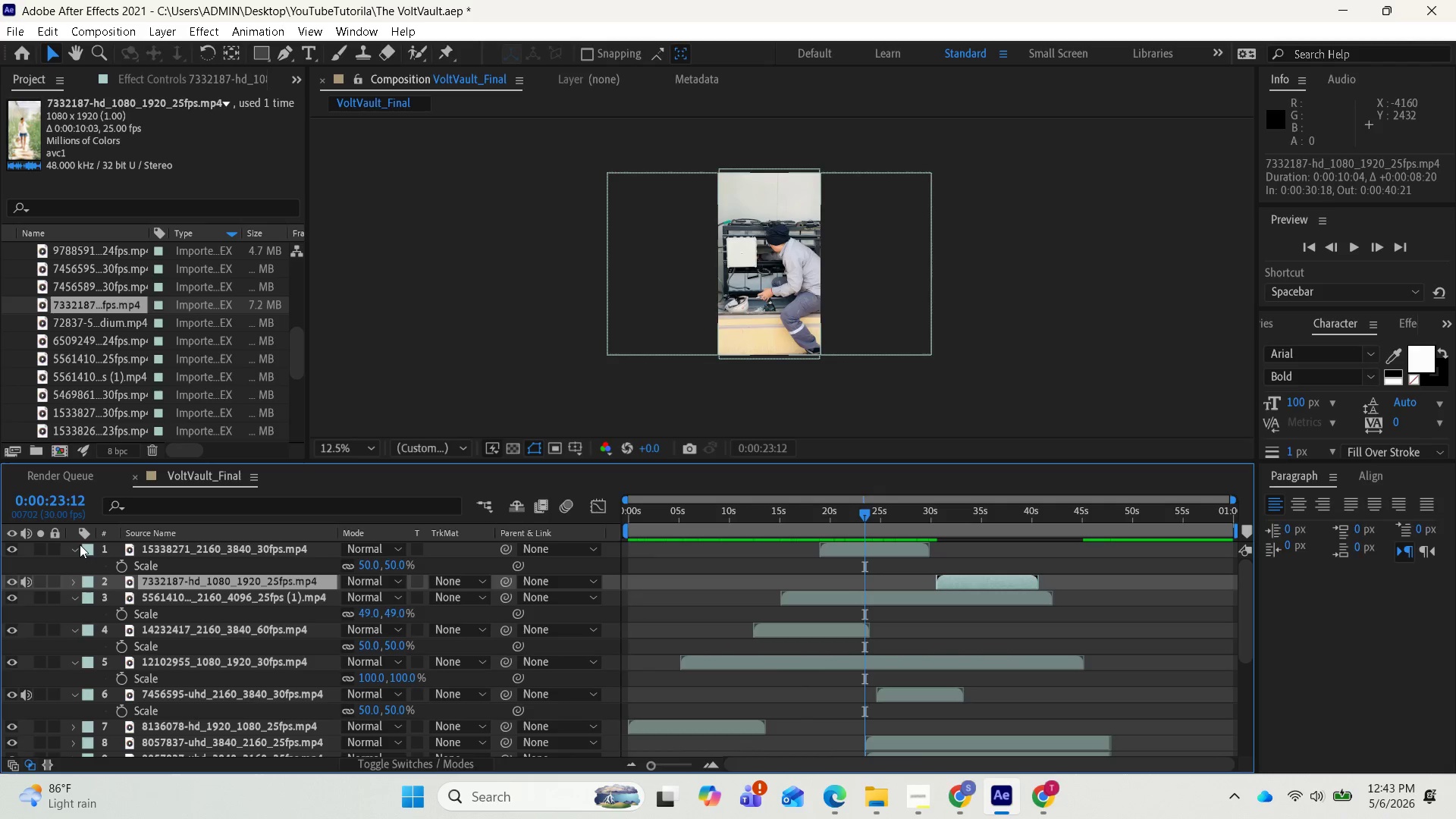 
left_click([74, 545])
 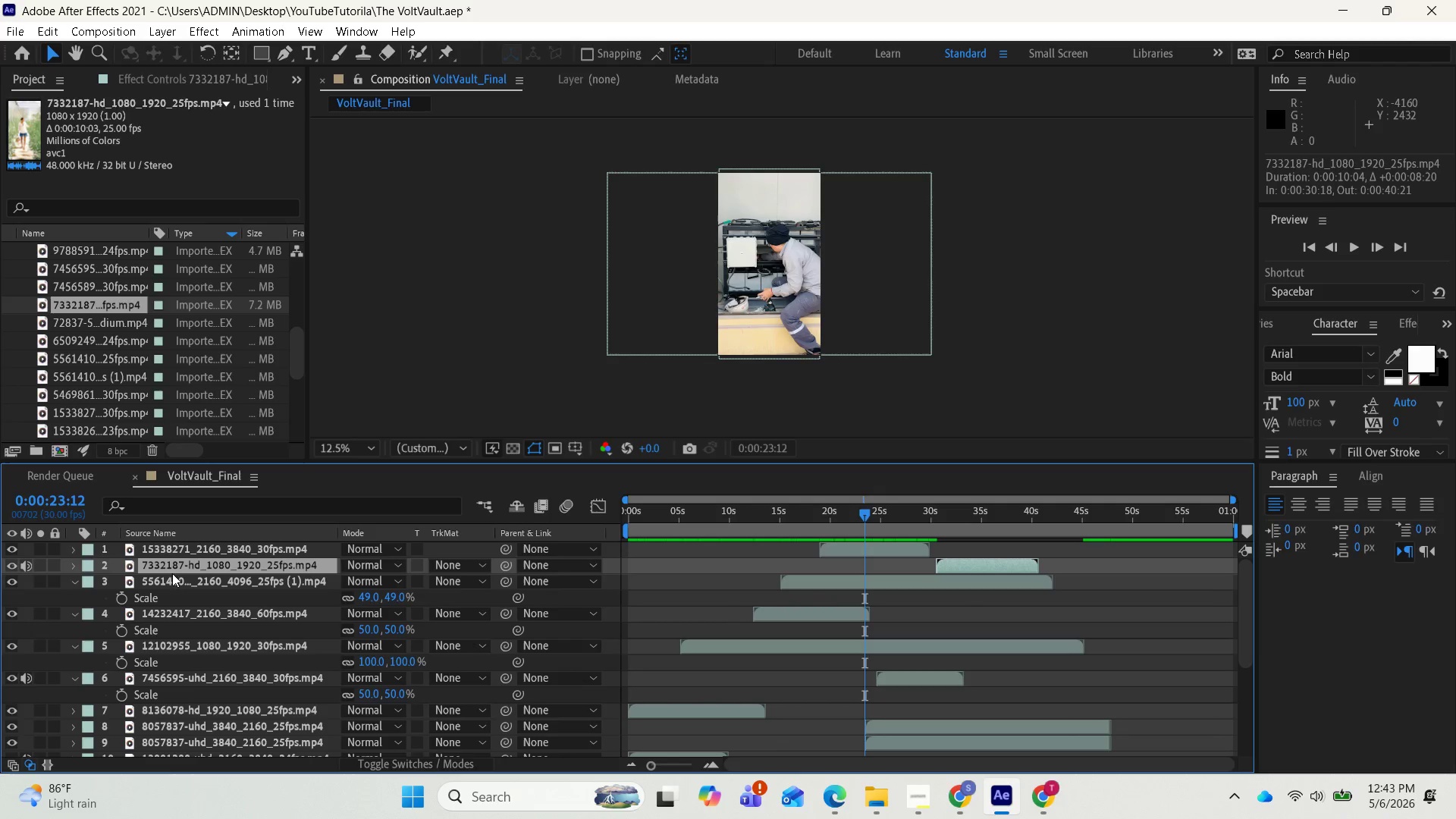 
left_click_drag(start_coordinate=[173, 567], to_coordinate=[170, 548])
 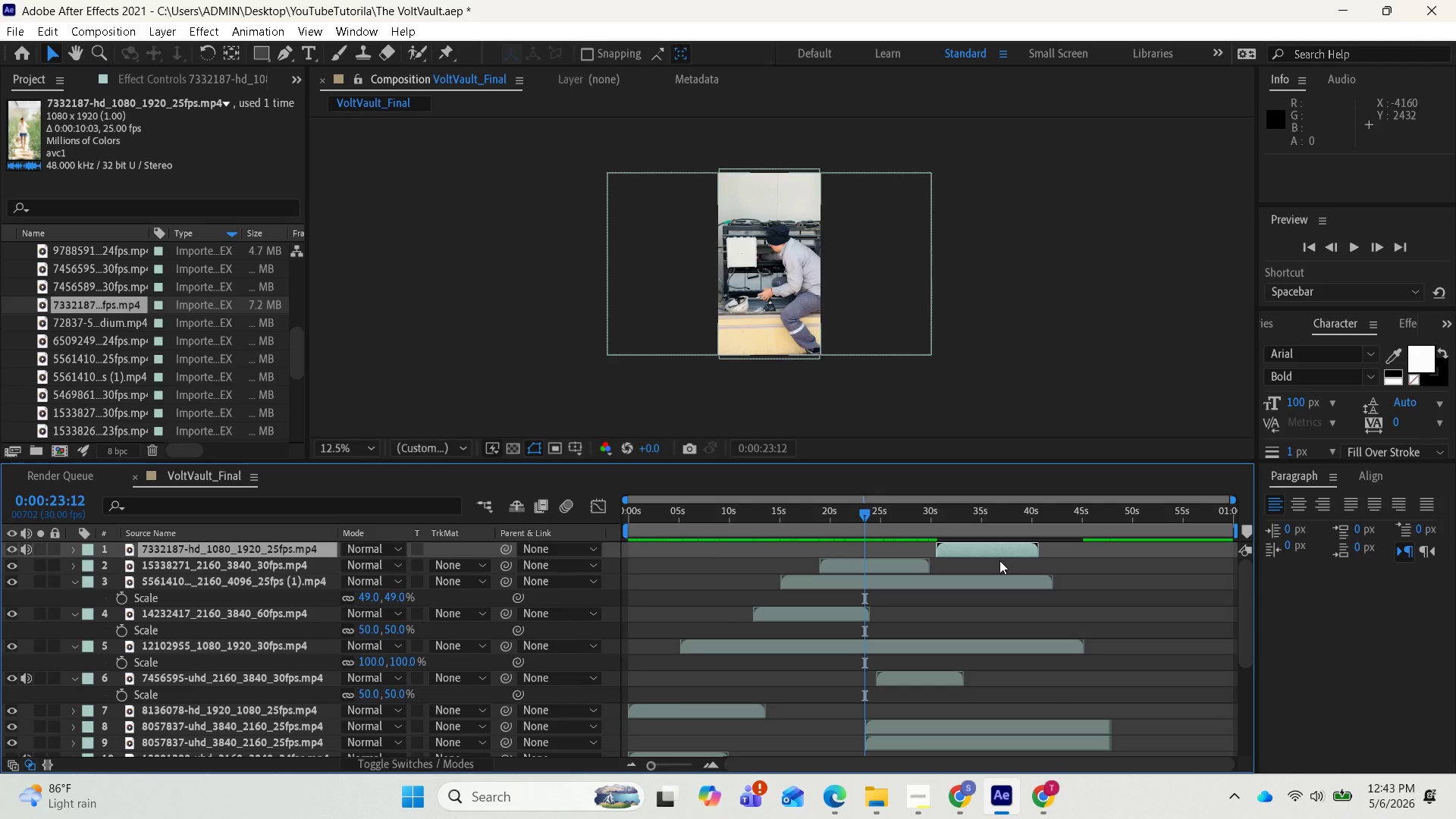 
left_click_drag(start_coordinate=[999, 560], to_coordinate=[951, 560])
 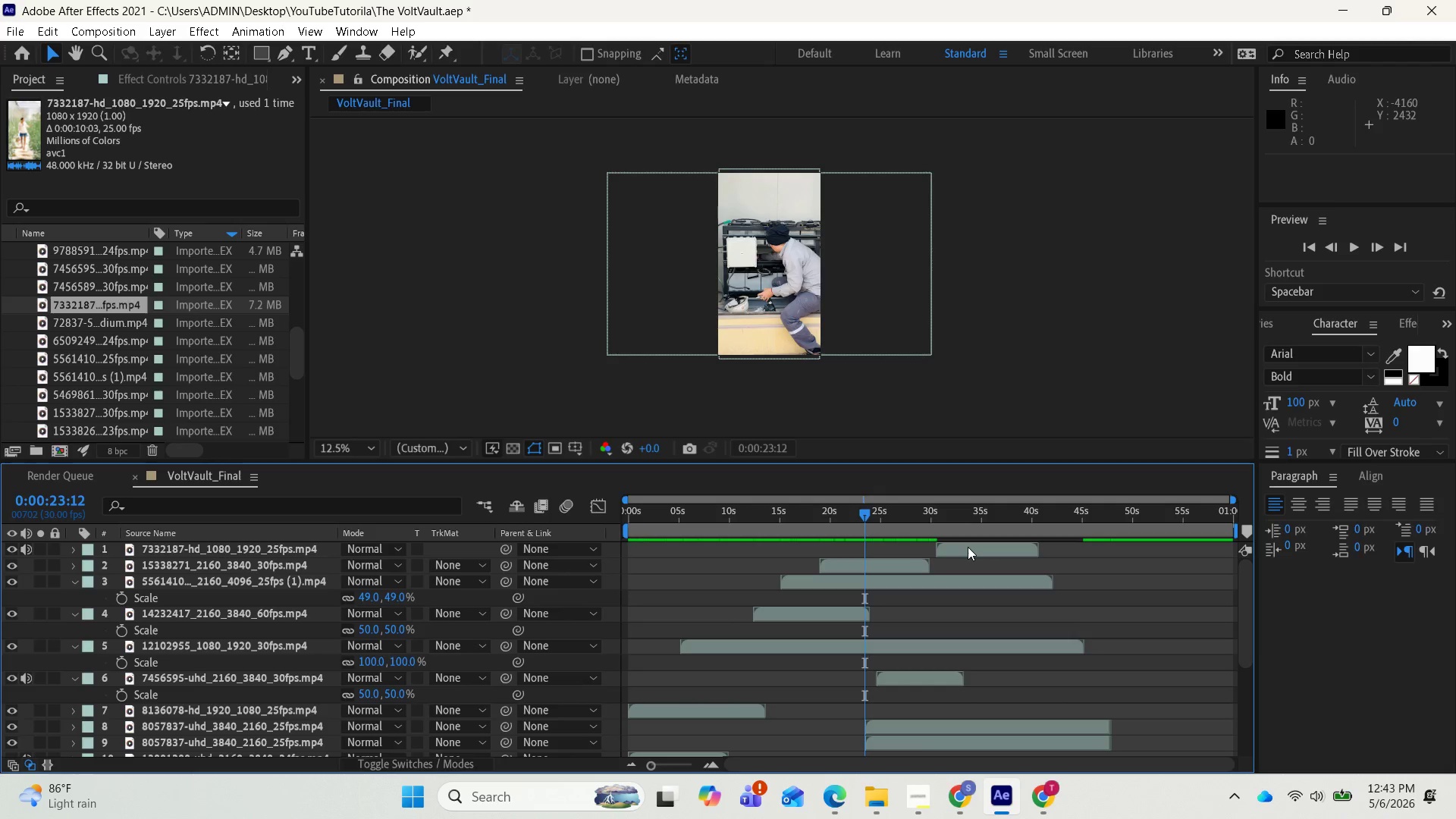 
left_click_drag(start_coordinate=[968, 547], to_coordinate=[883, 556])
 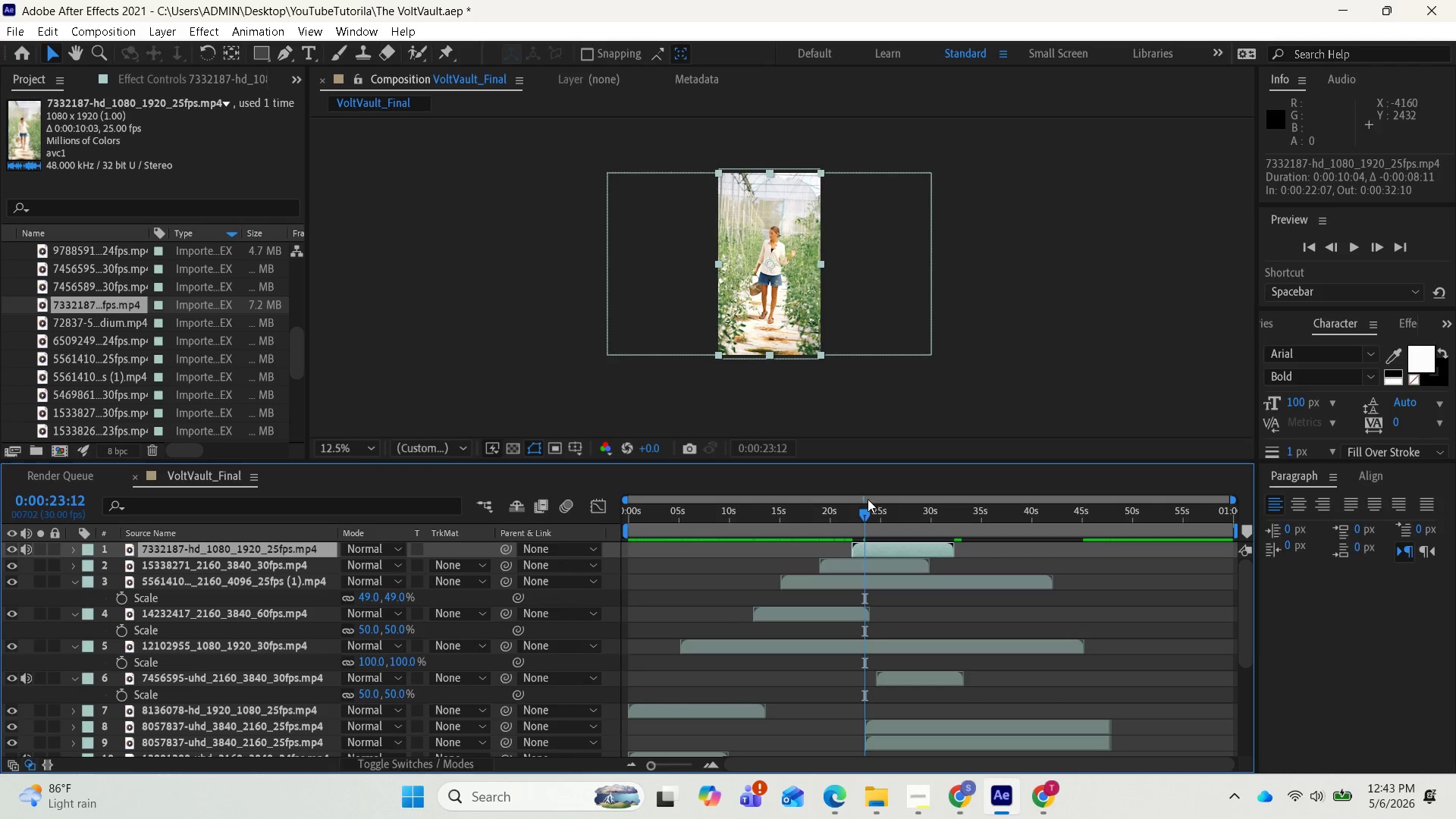 
left_click_drag(start_coordinate=[868, 511], to_coordinate=[830, 519])
 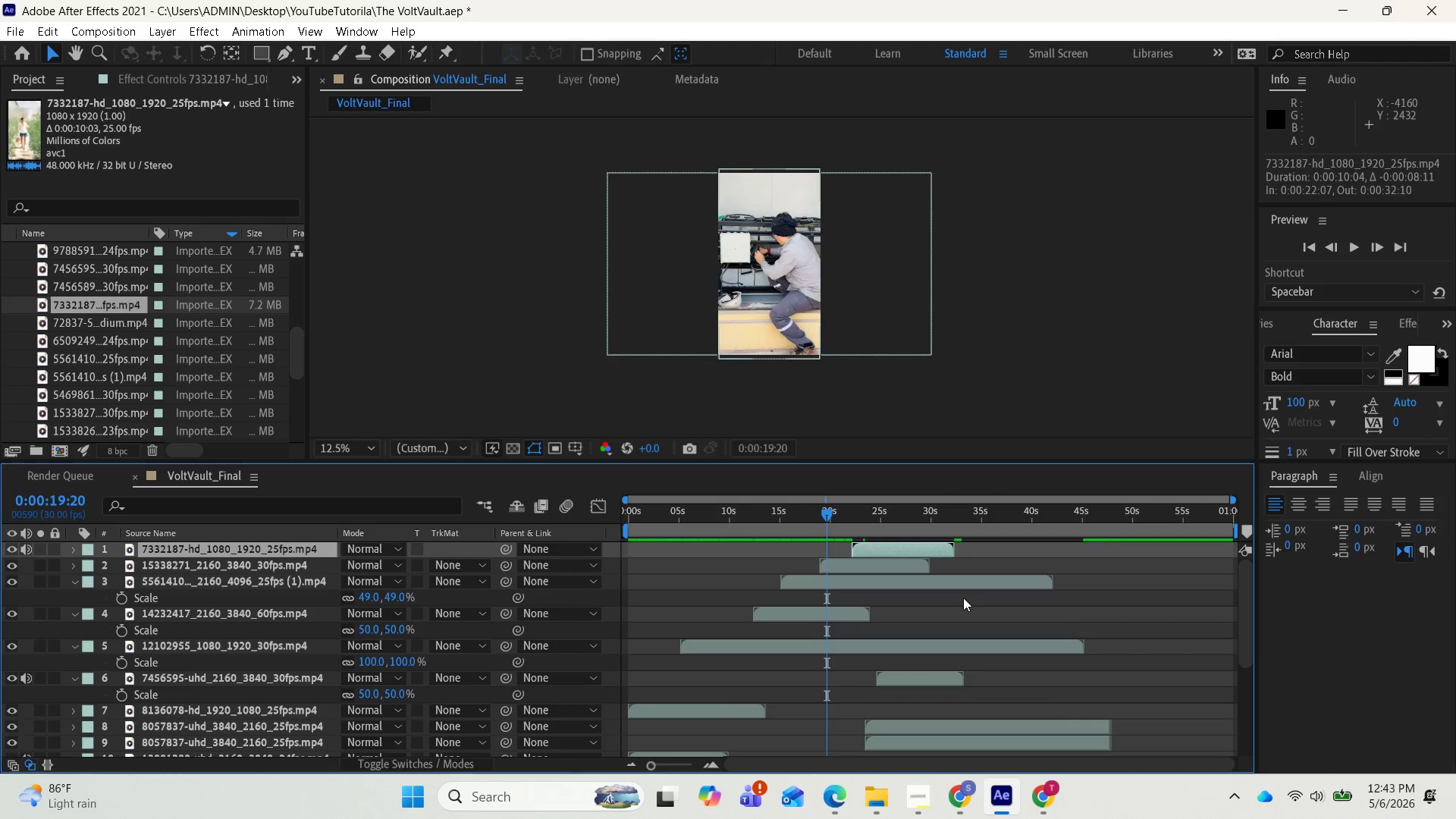 
key(Space)
 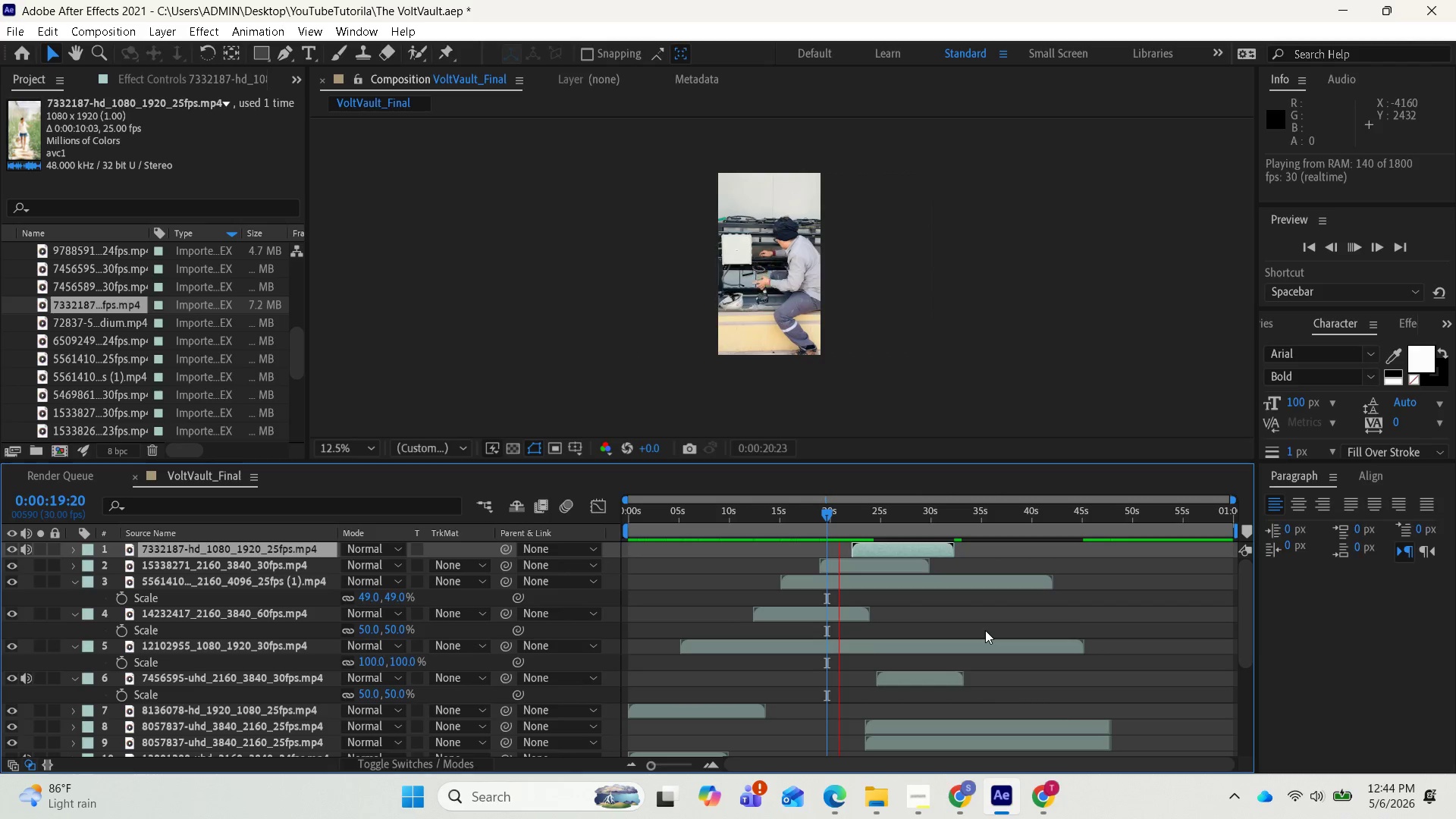 
key(Space)
 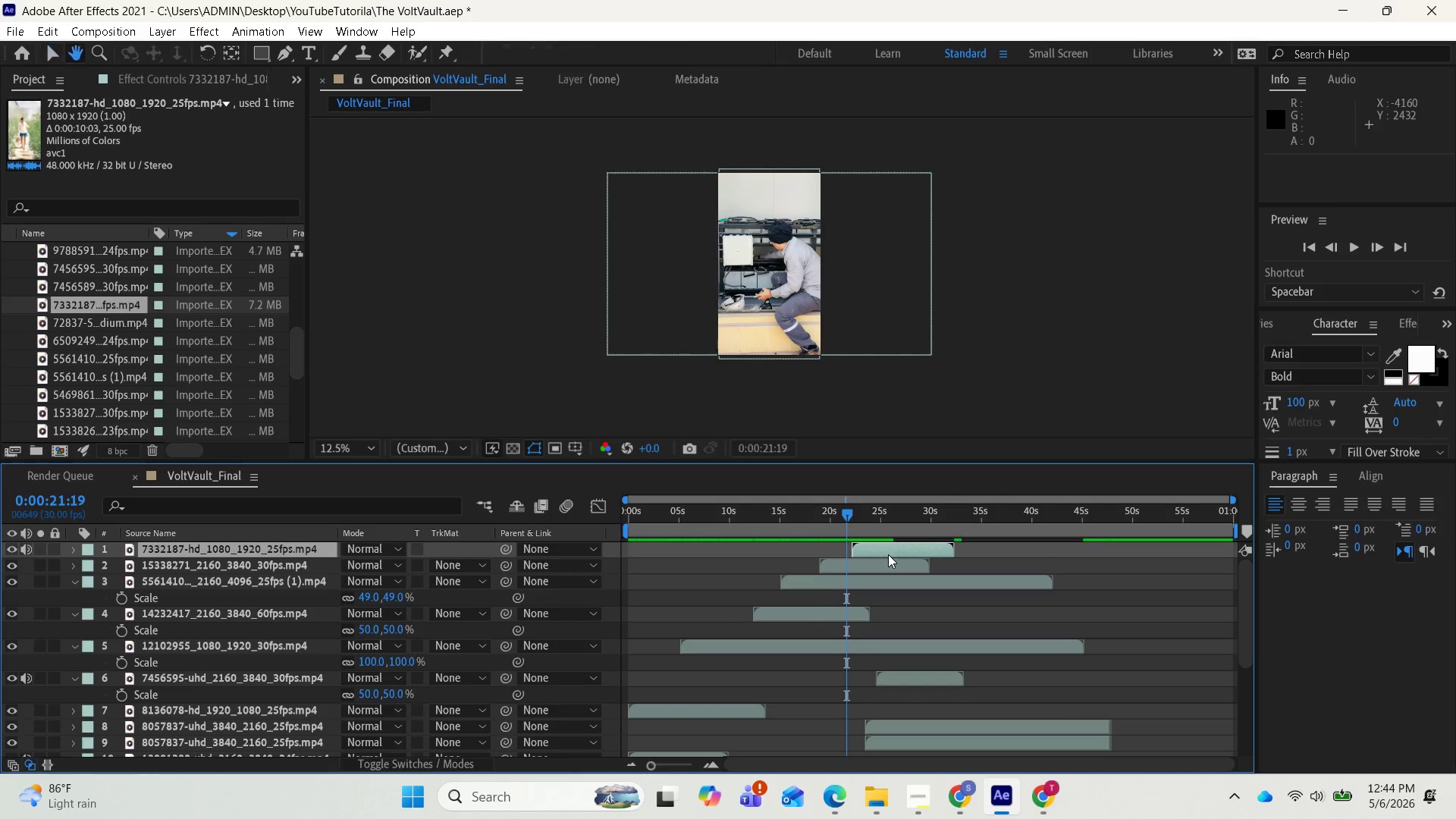 
left_click_drag(start_coordinate=[888, 553], to_coordinate=[877, 551])
 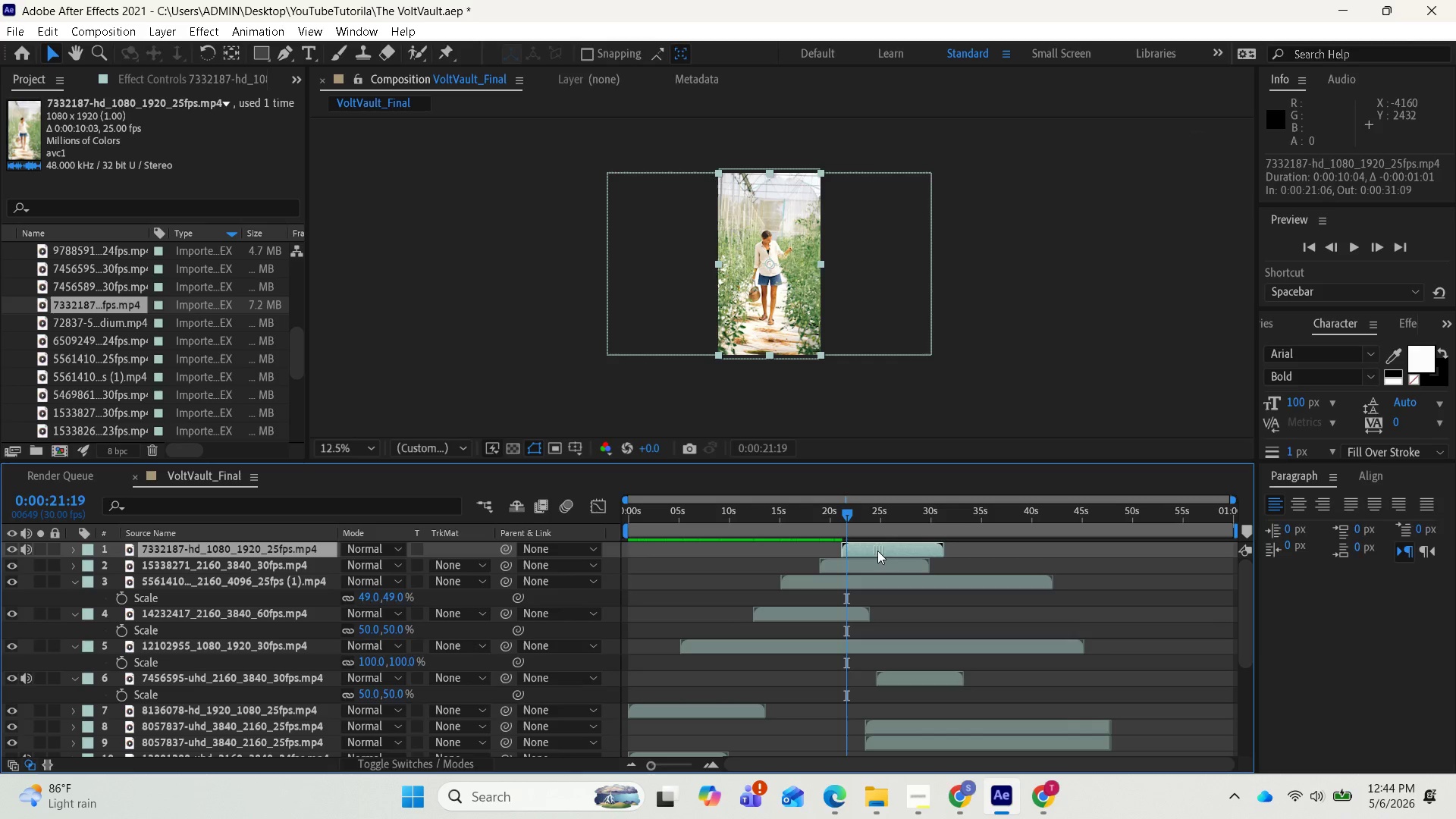 
key(Space)
 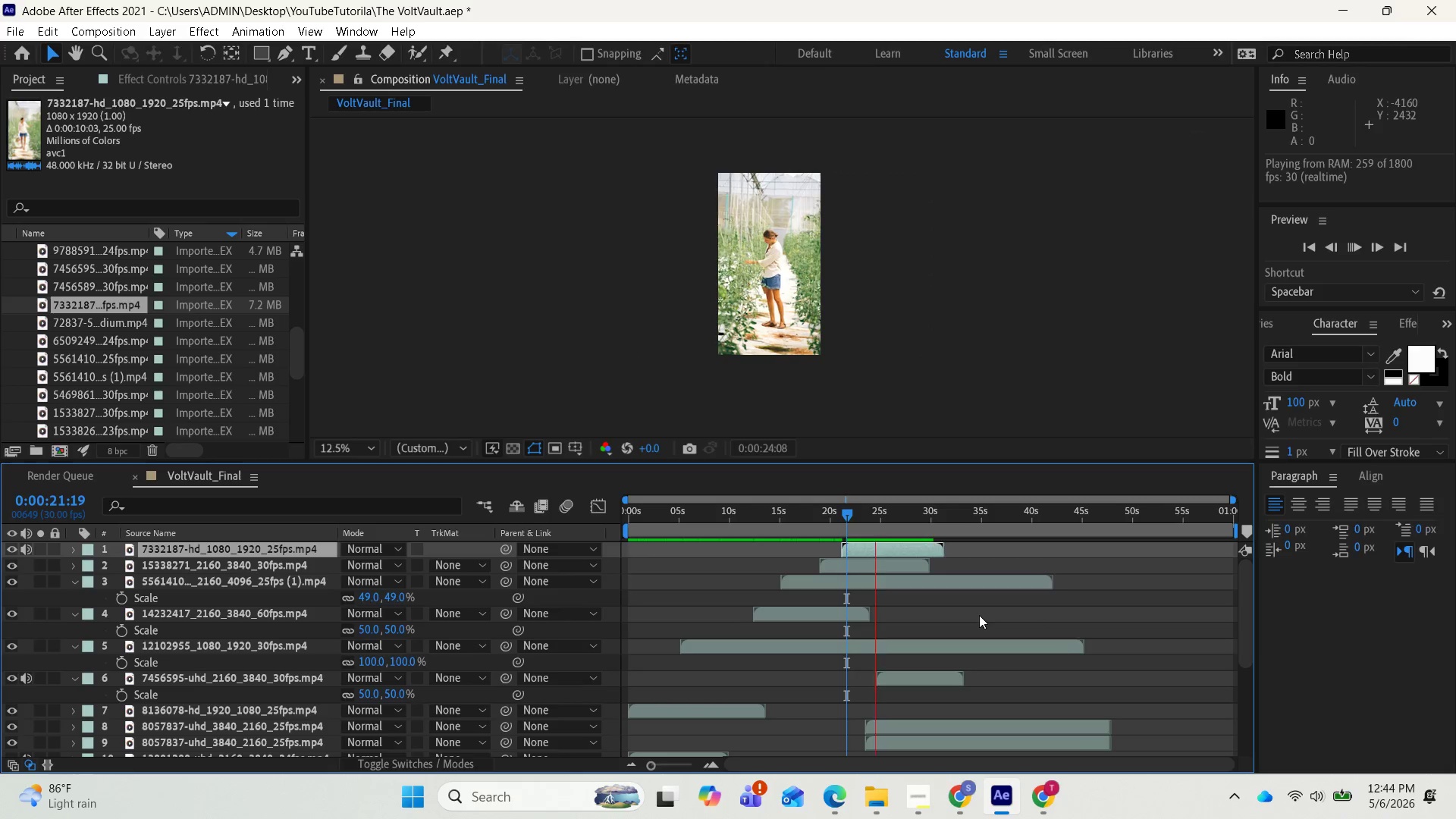 
key(Space)
 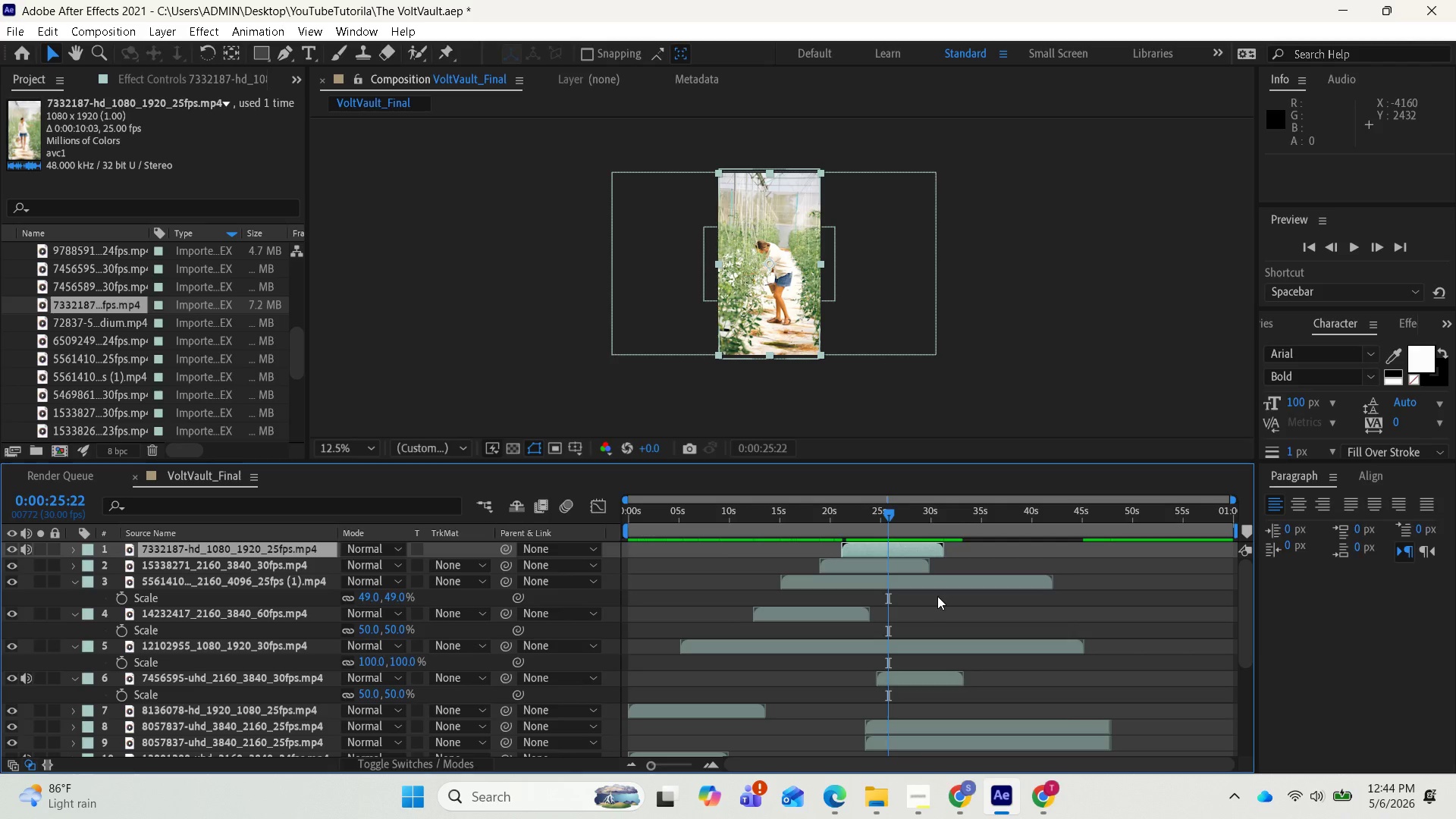 
wait(13.08)
 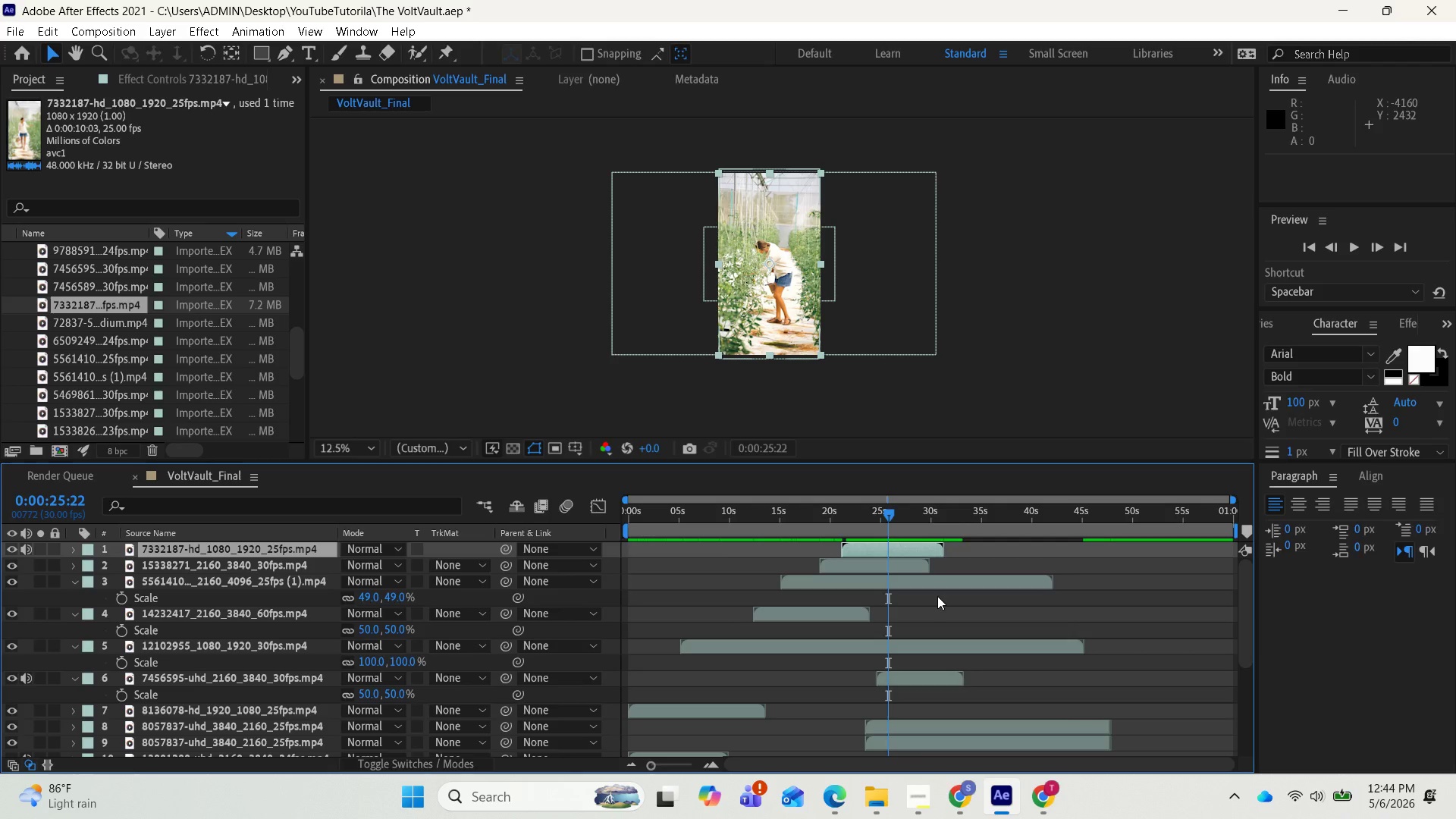 
key(Space)
 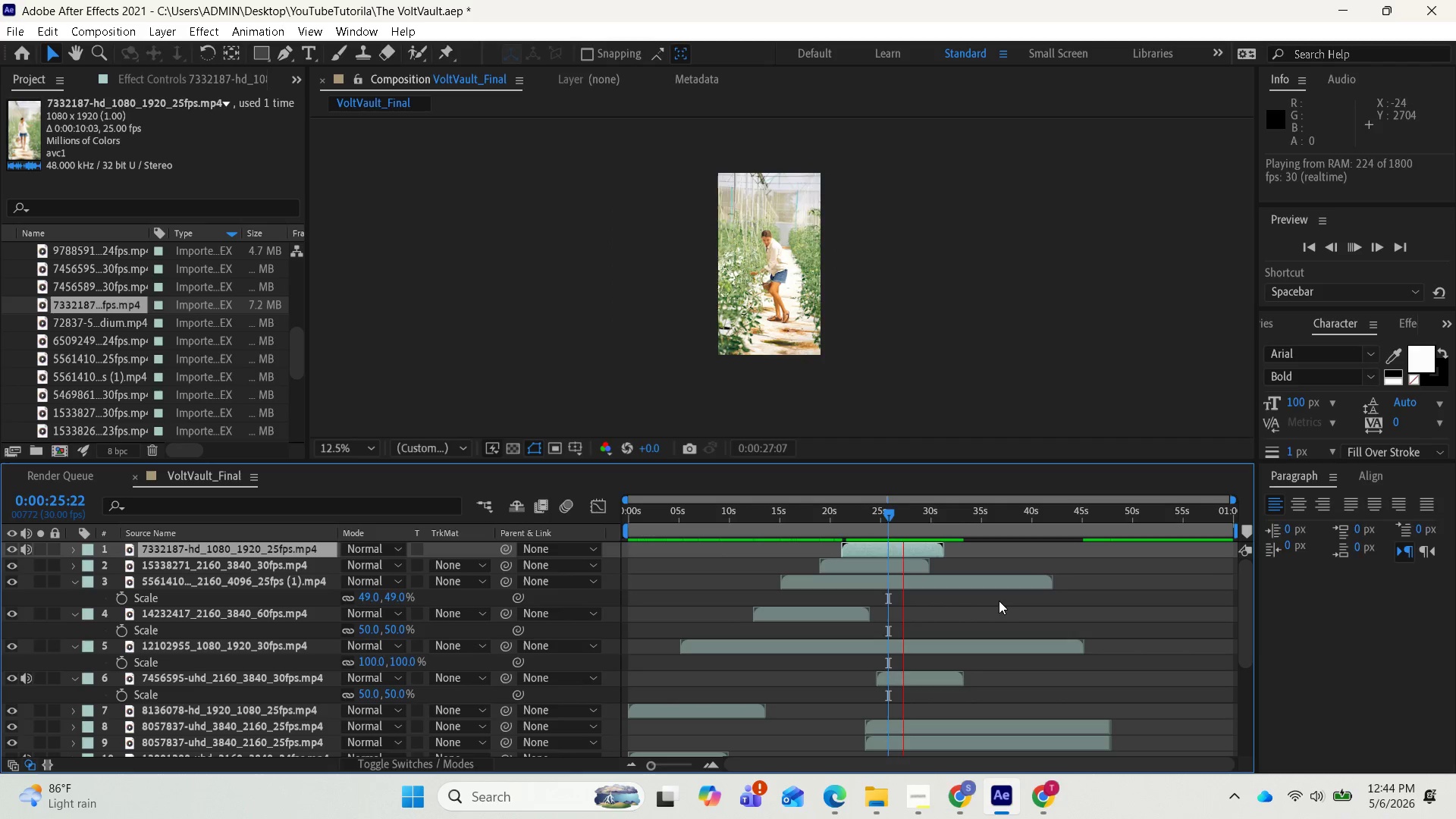 
key(Space)
 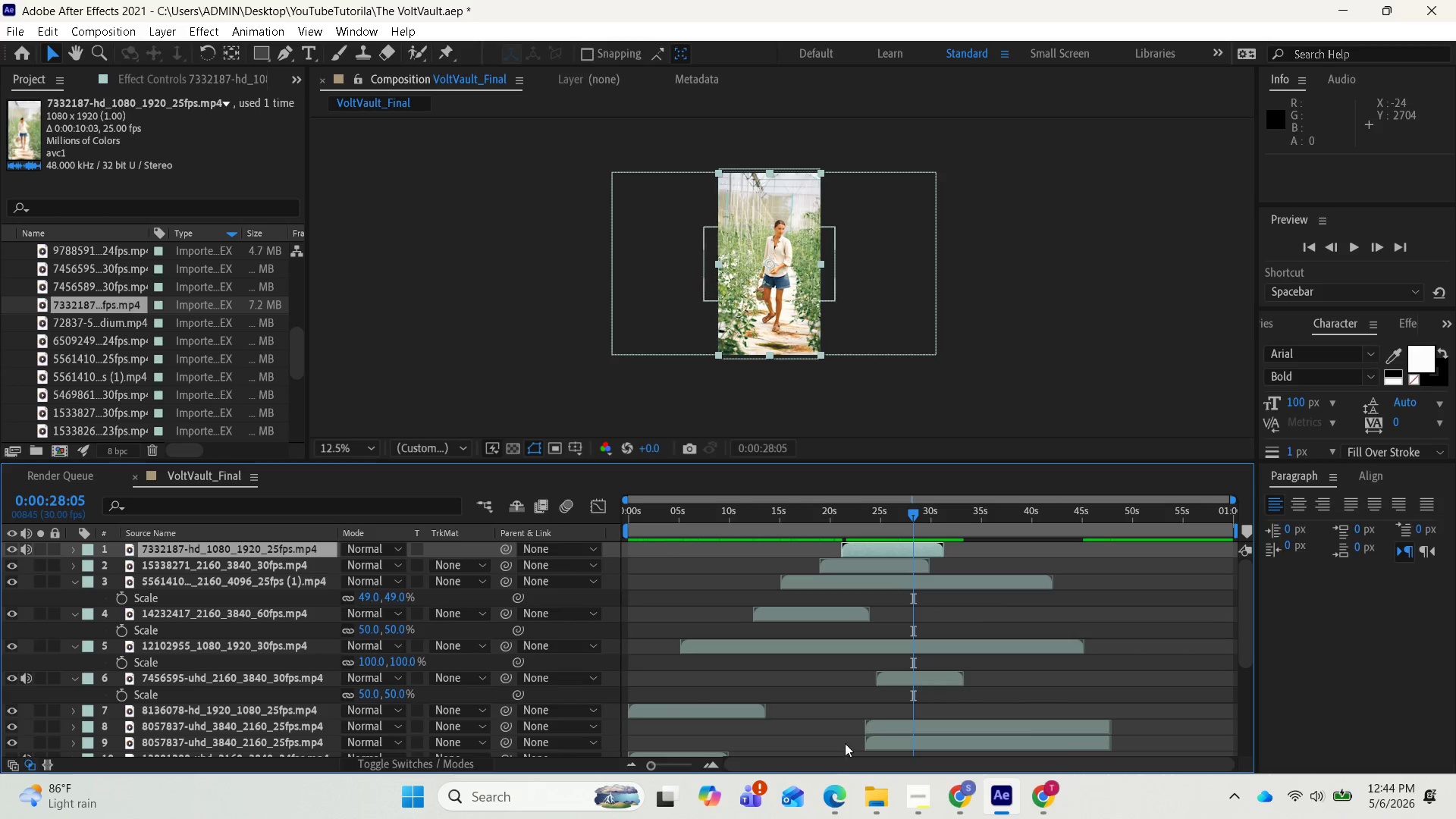 
mouse_move([857, 802])
 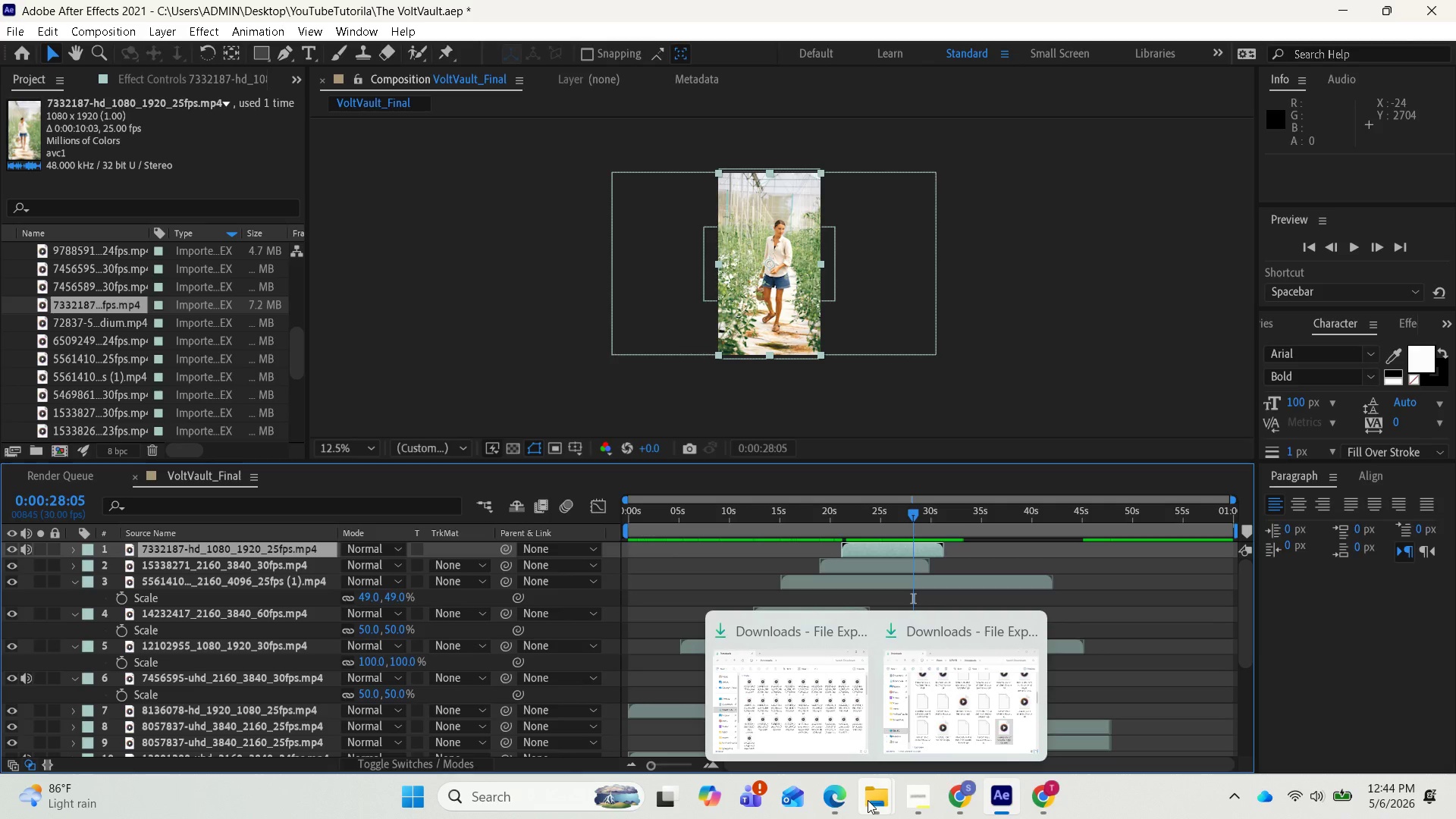 
mouse_move([873, 801])
 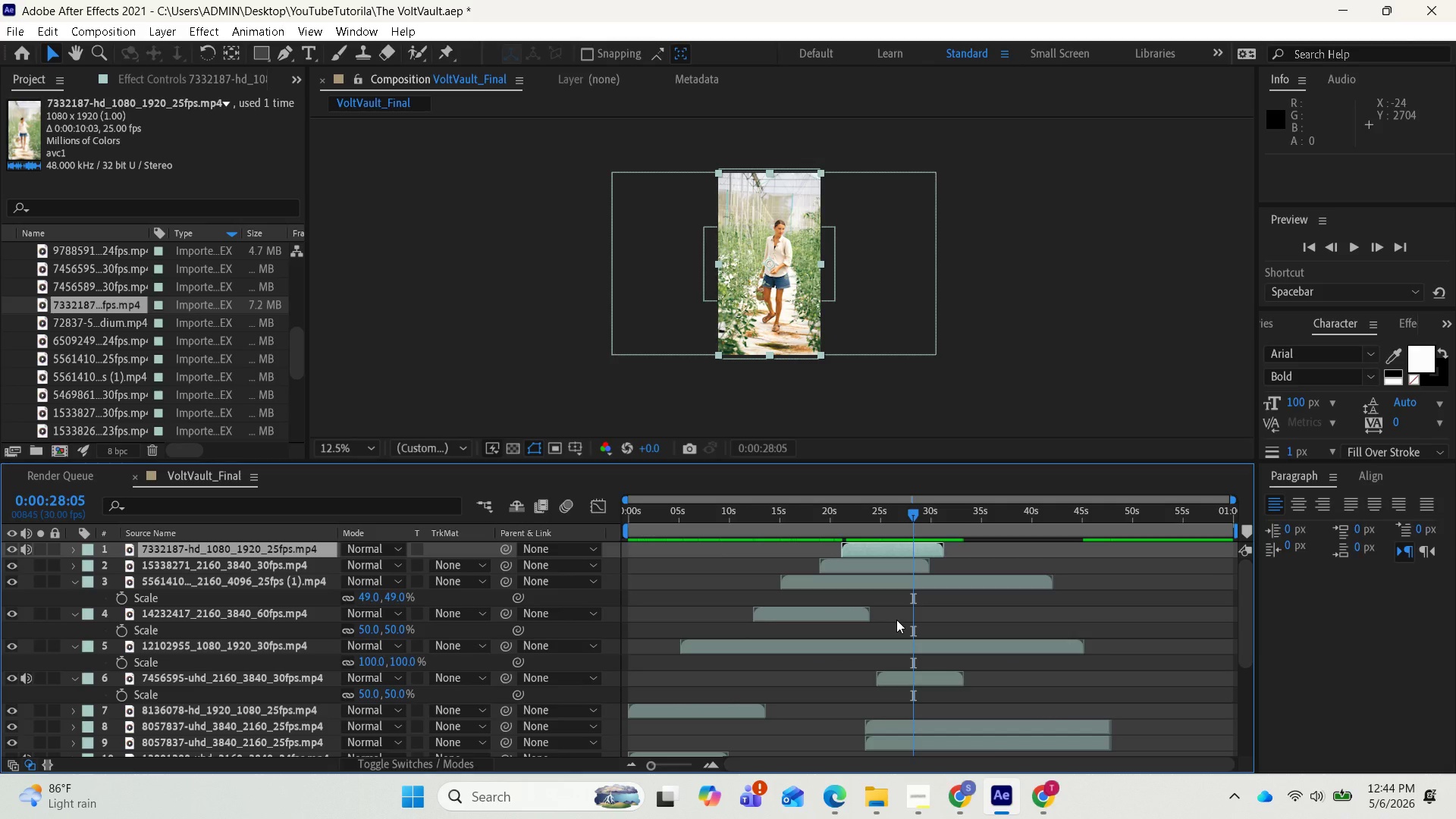 
wait(21.43)
 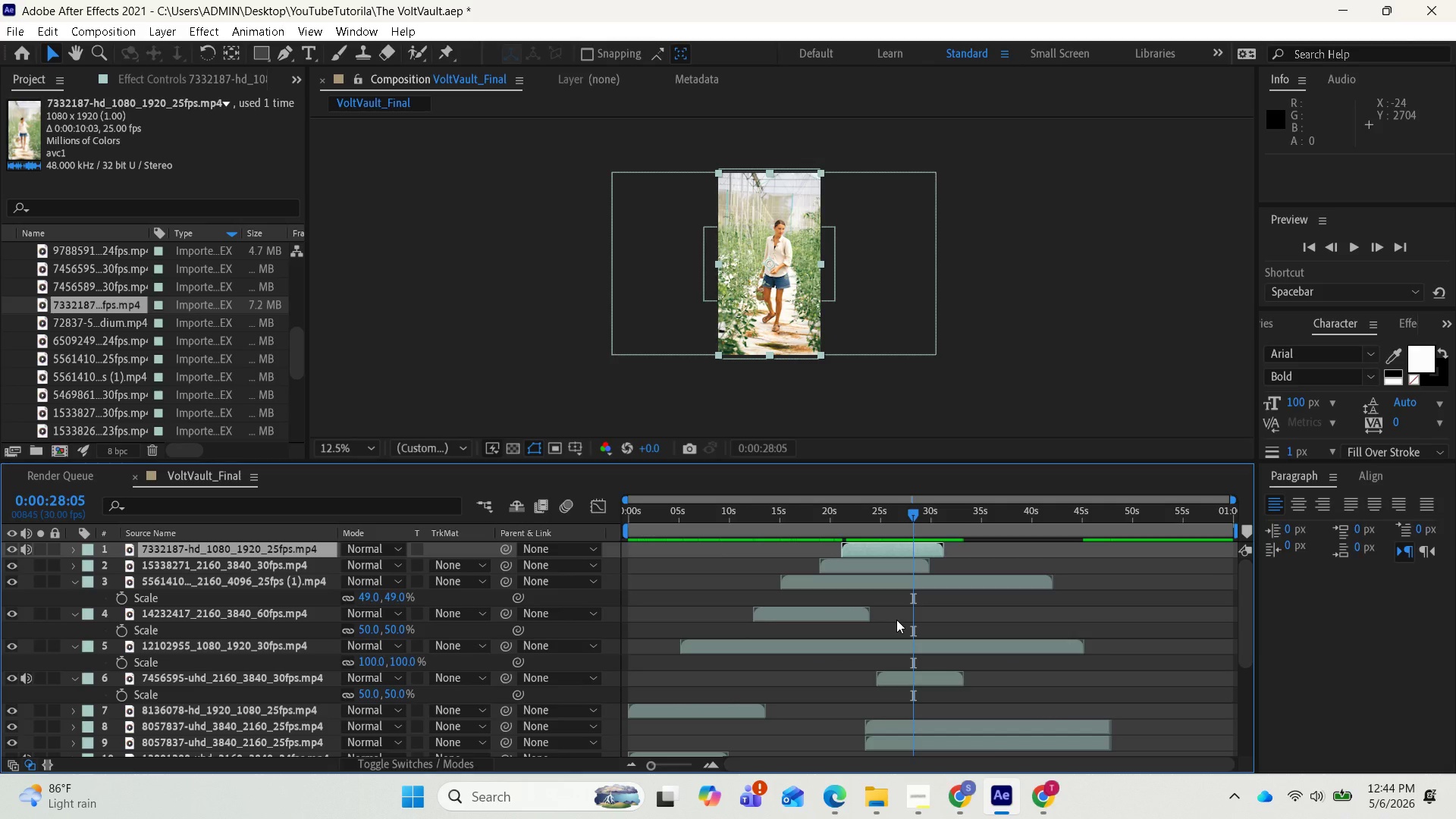 
left_click_drag(start_coordinate=[919, 510], to_coordinate=[871, 516])
 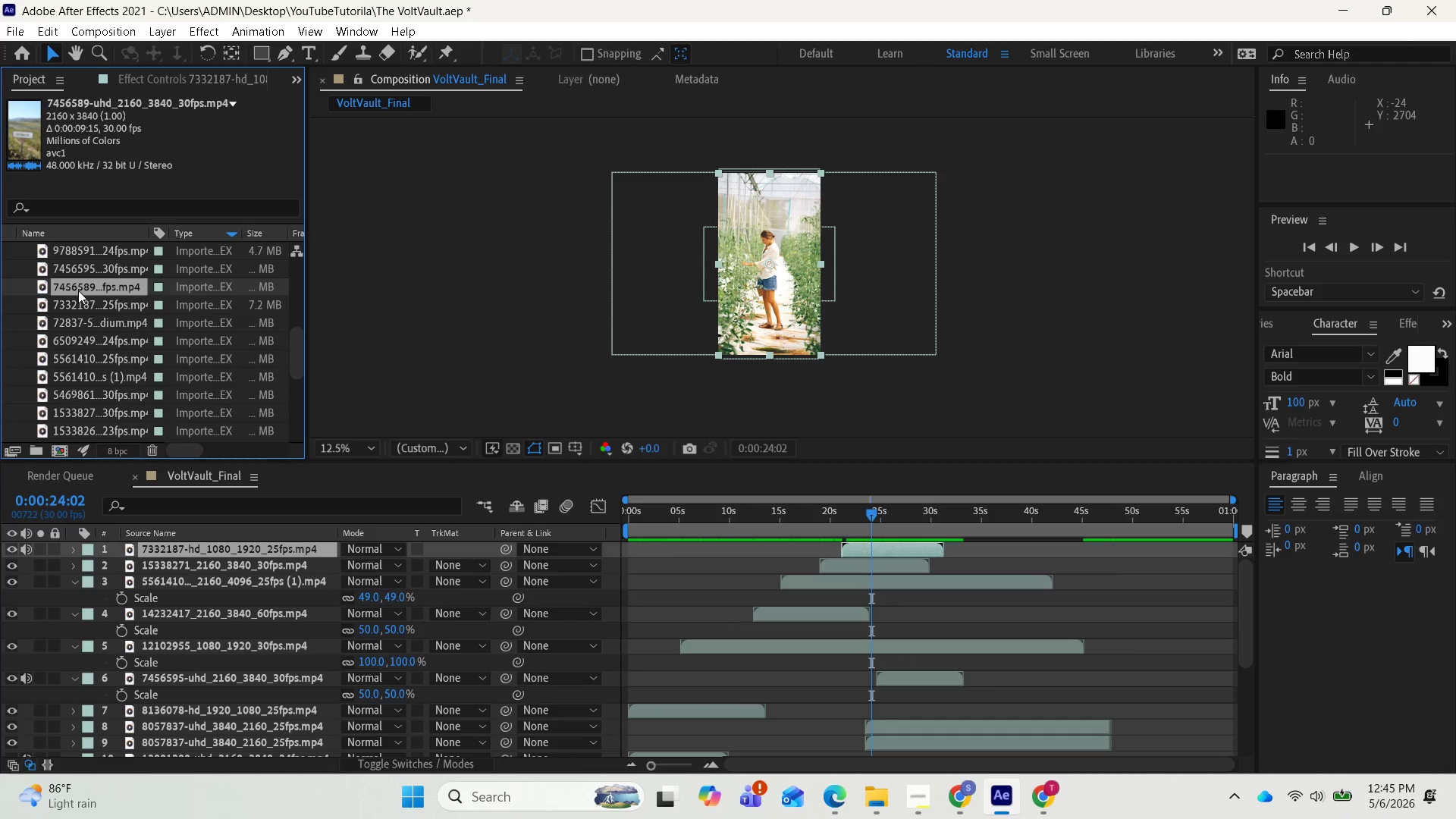 
left_click([90, 268])
 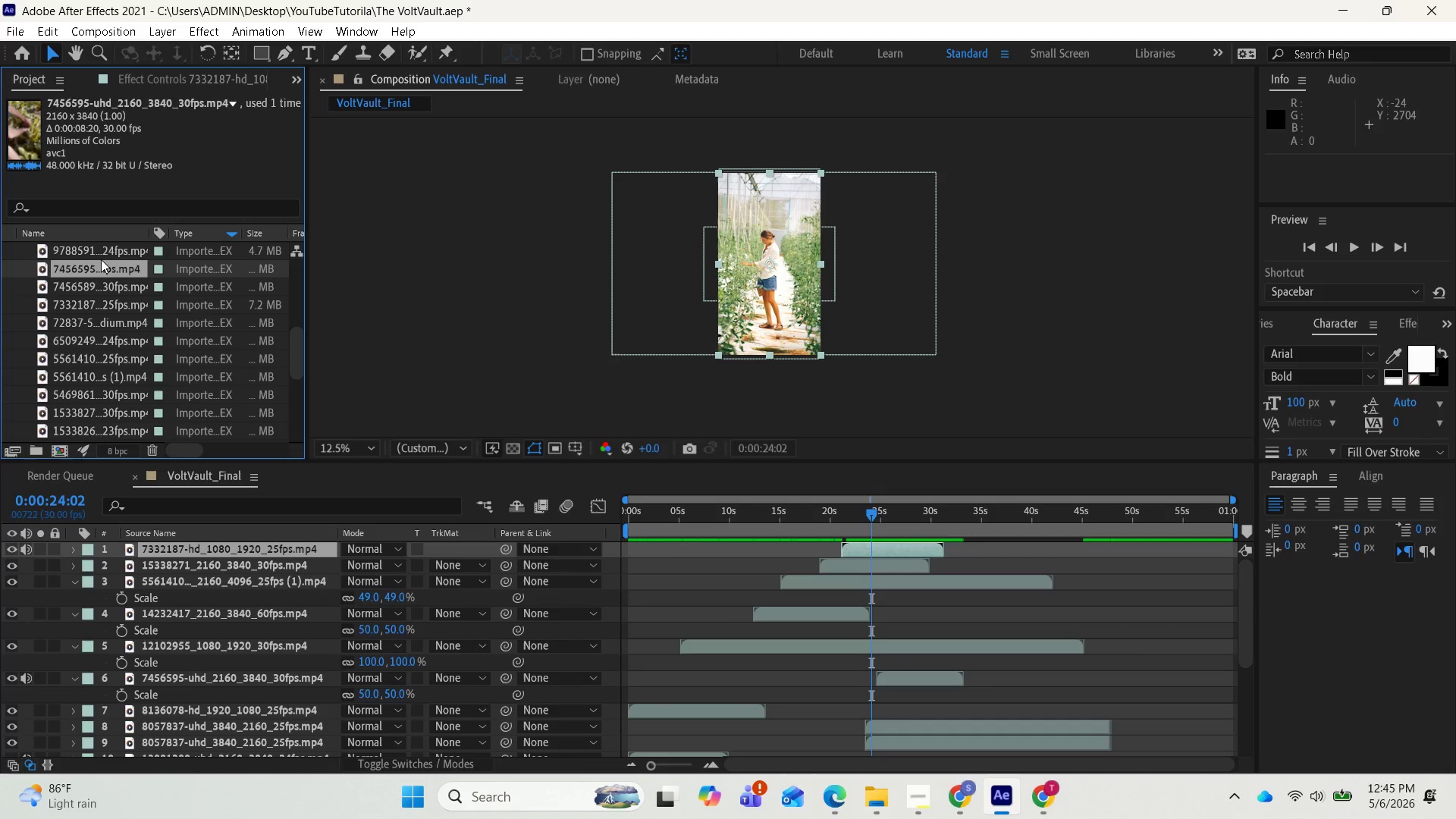 
left_click([99, 248])
 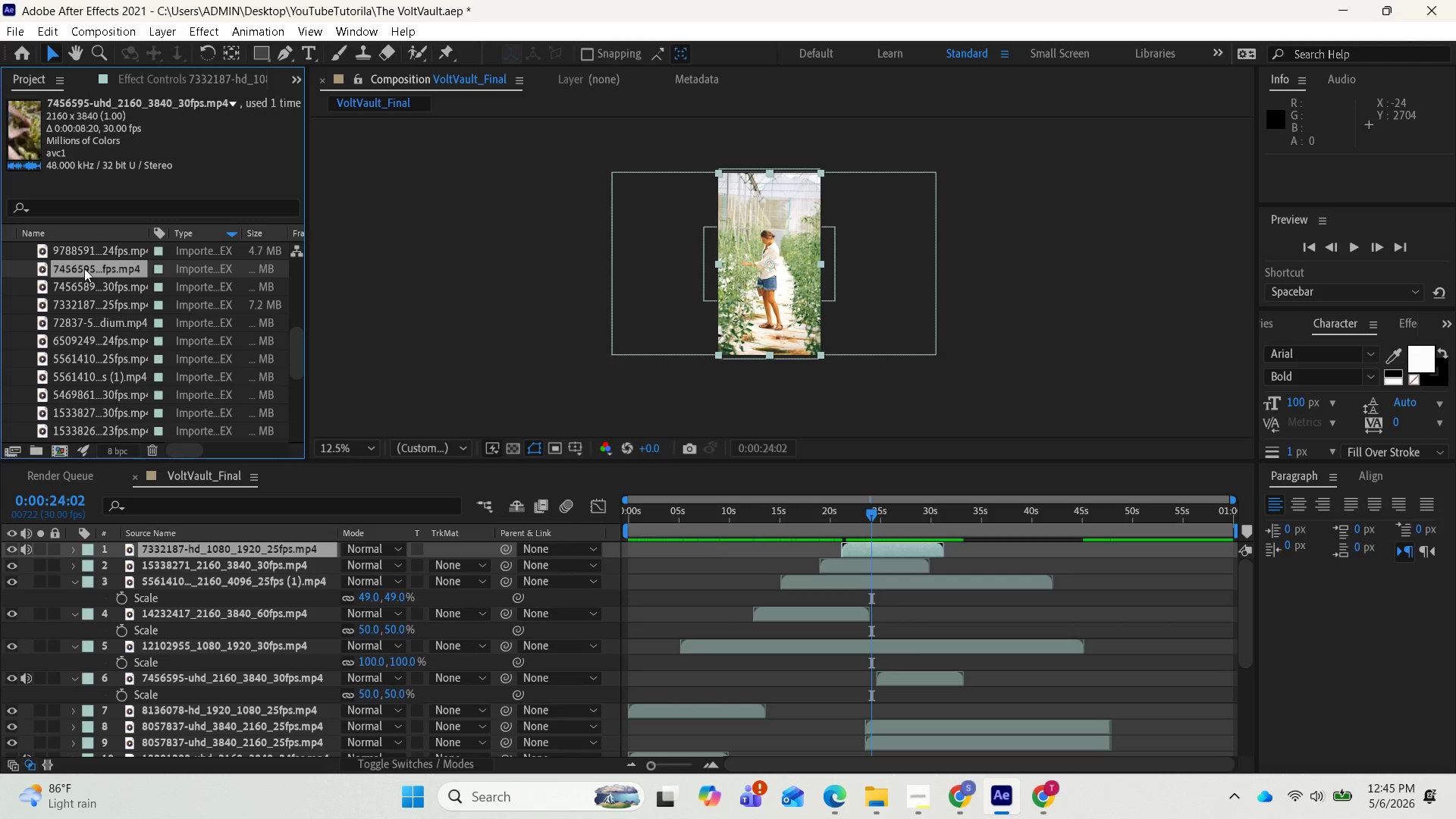 
left_click([77, 281])
 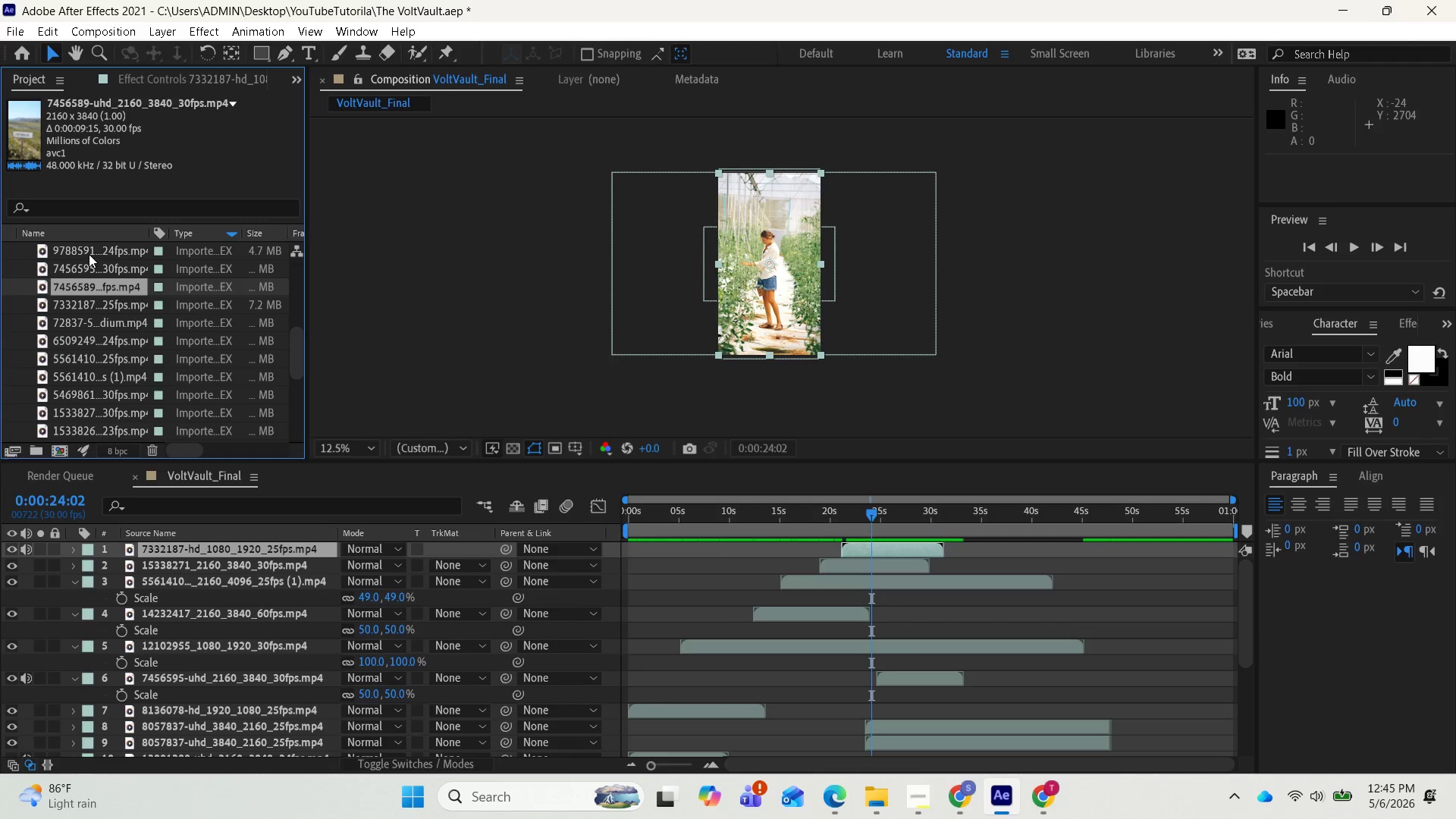 
left_click_drag(start_coordinate=[88, 250], to_coordinate=[815, 541])
 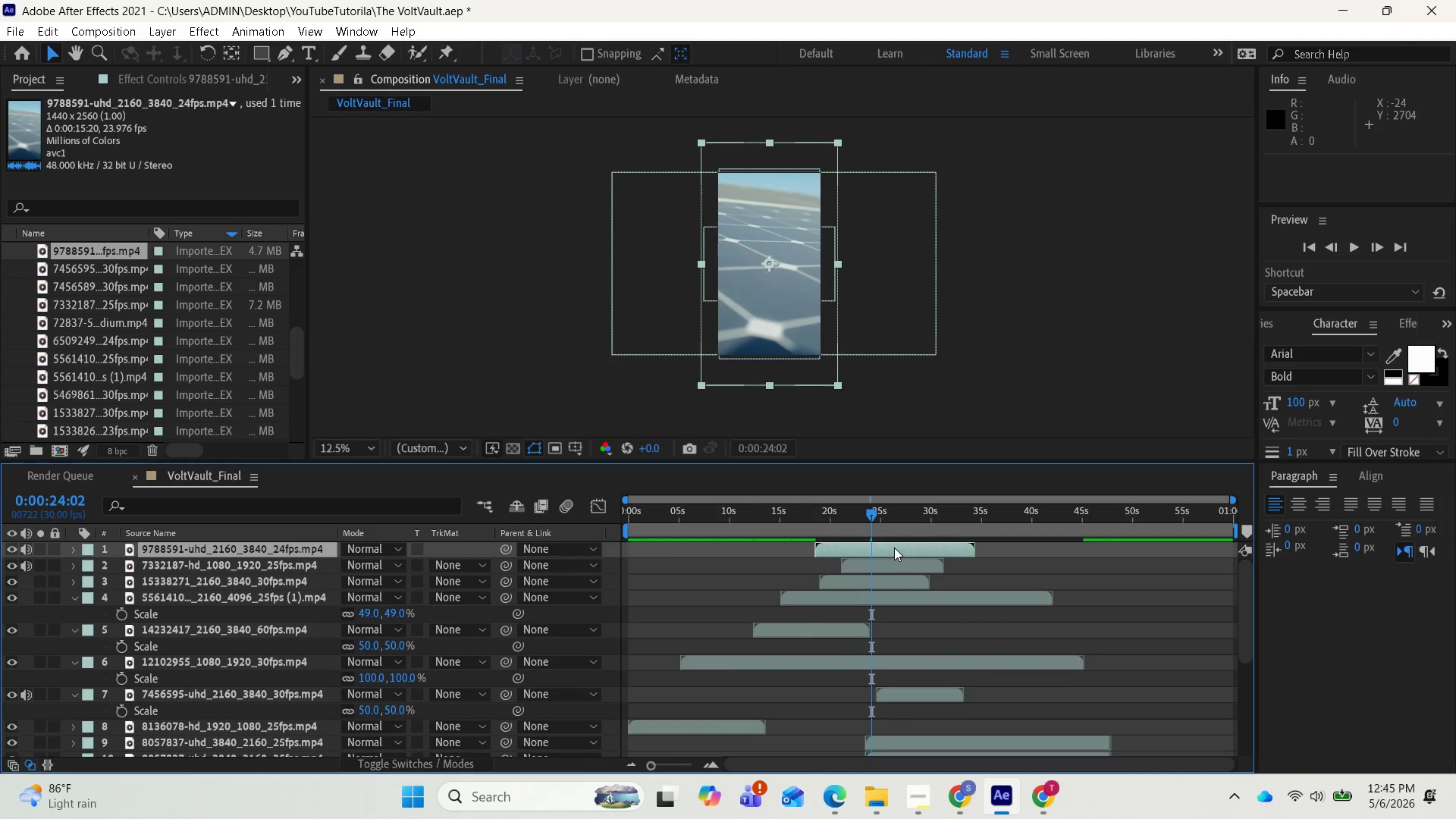 
left_click_drag(start_coordinate=[894, 548], to_coordinate=[937, 560])
 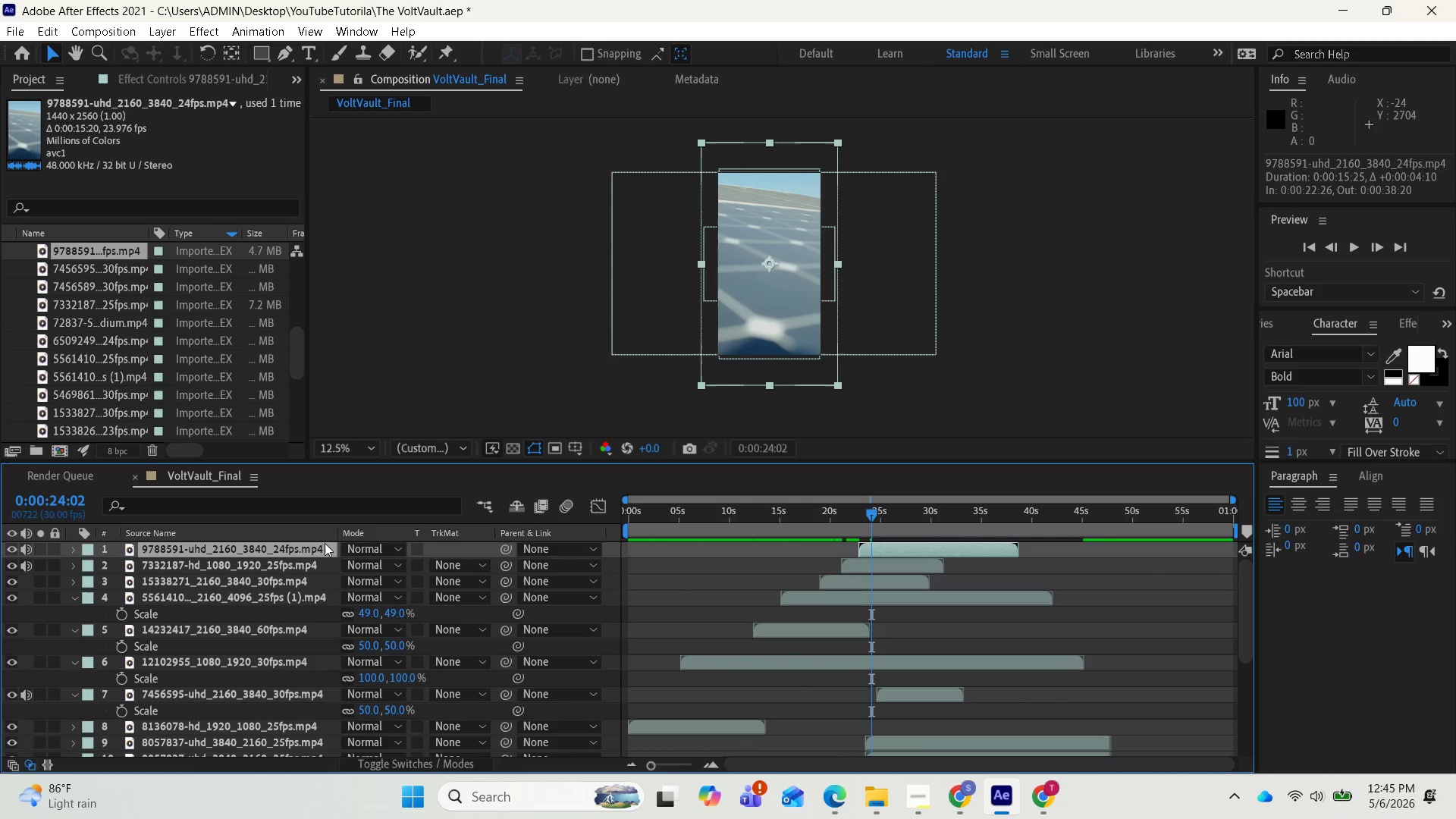 
left_click([268, 544])
 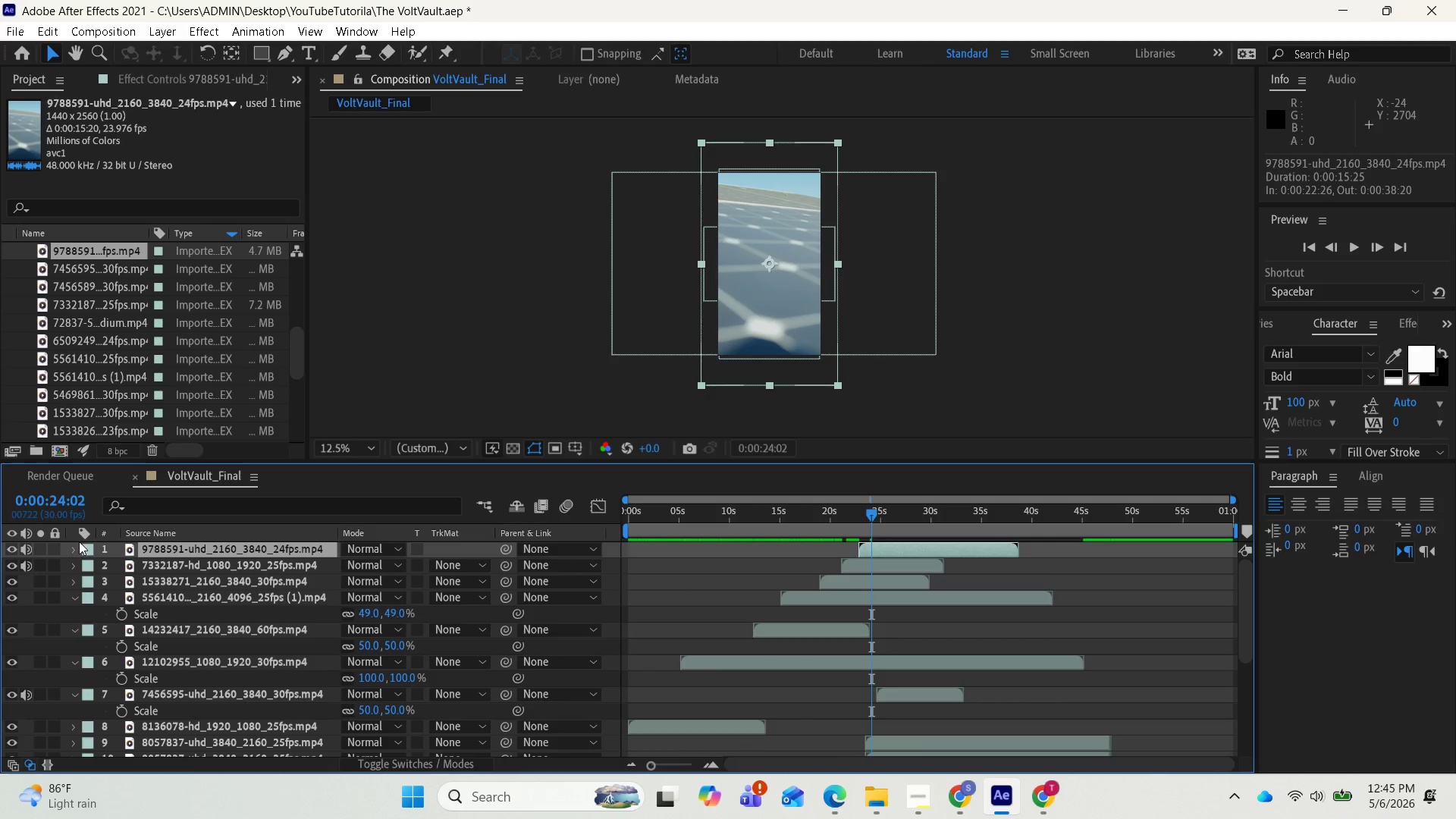 
left_click([72, 548])
 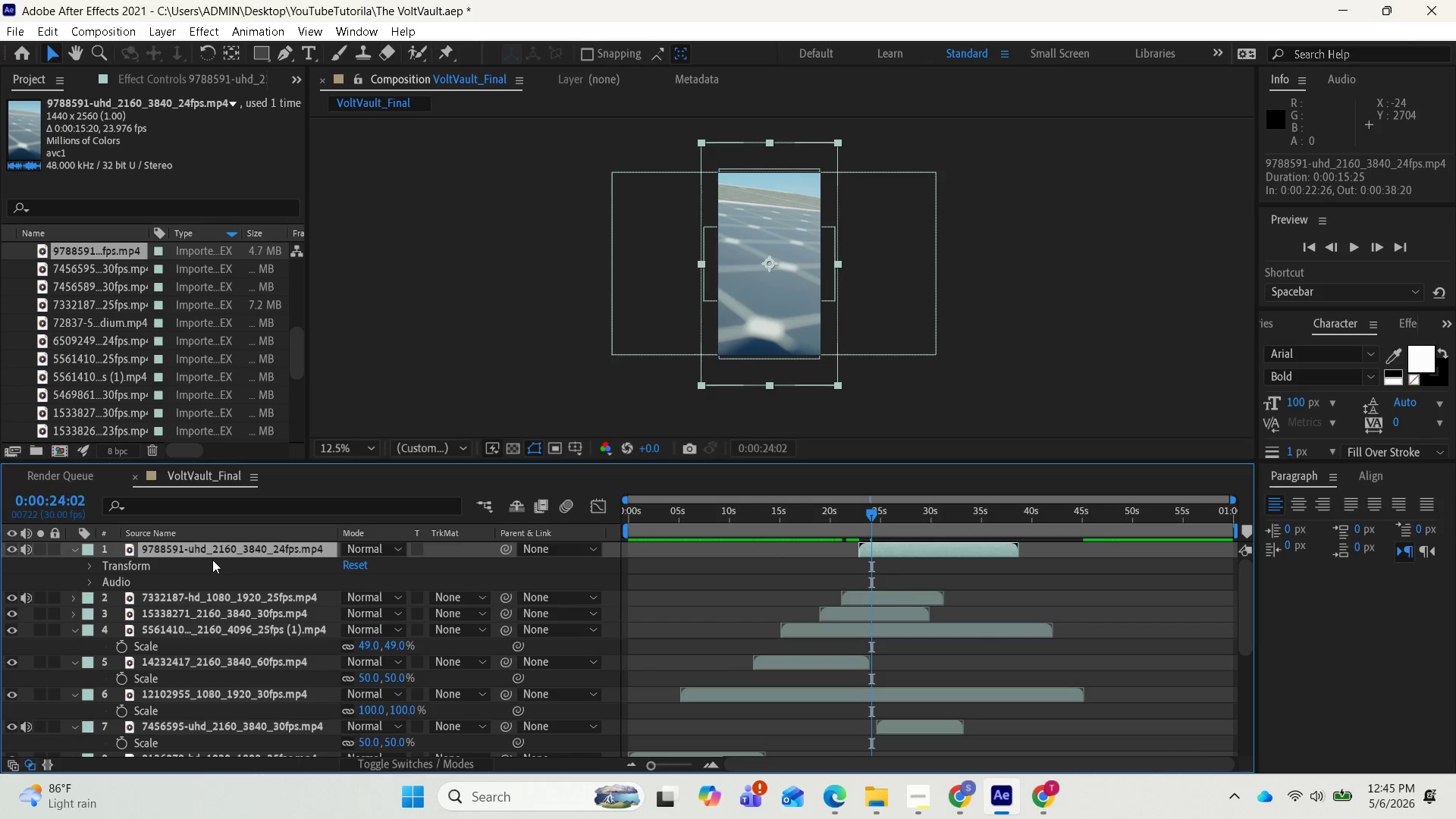 
wait(5.05)
 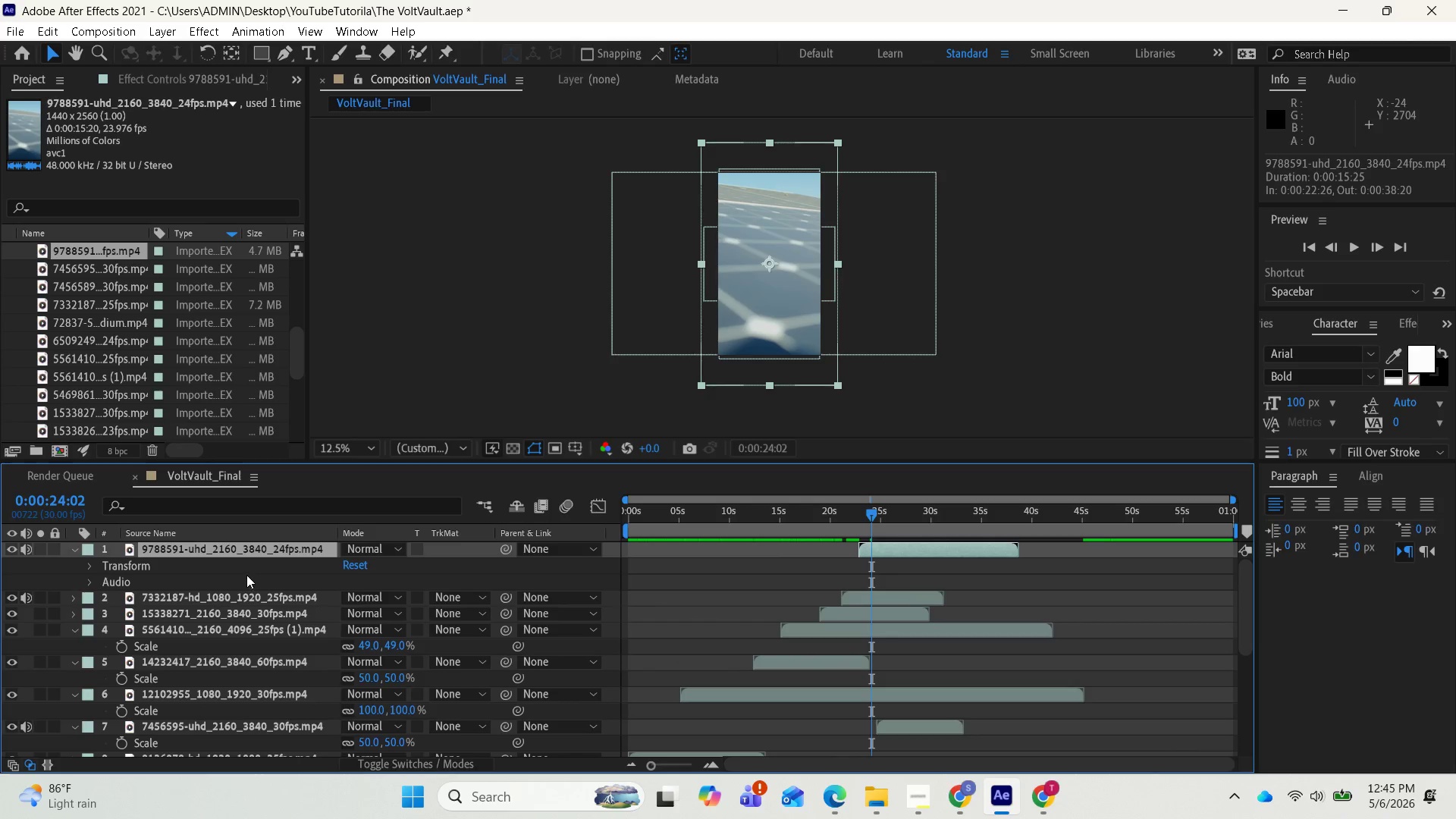 
key(S)
 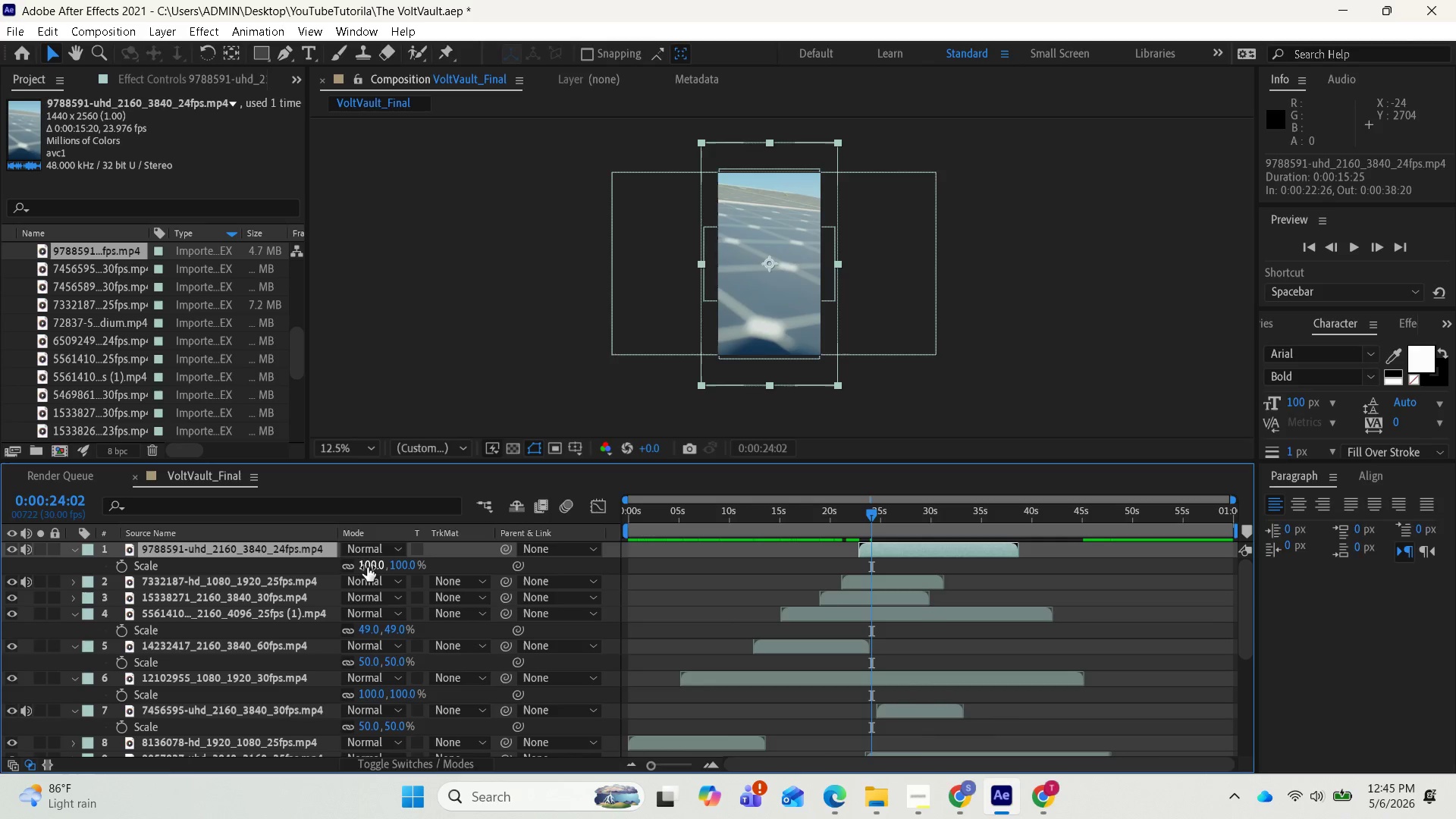 
left_click_drag(start_coordinate=[367, 563], to_coordinate=[346, 564])
 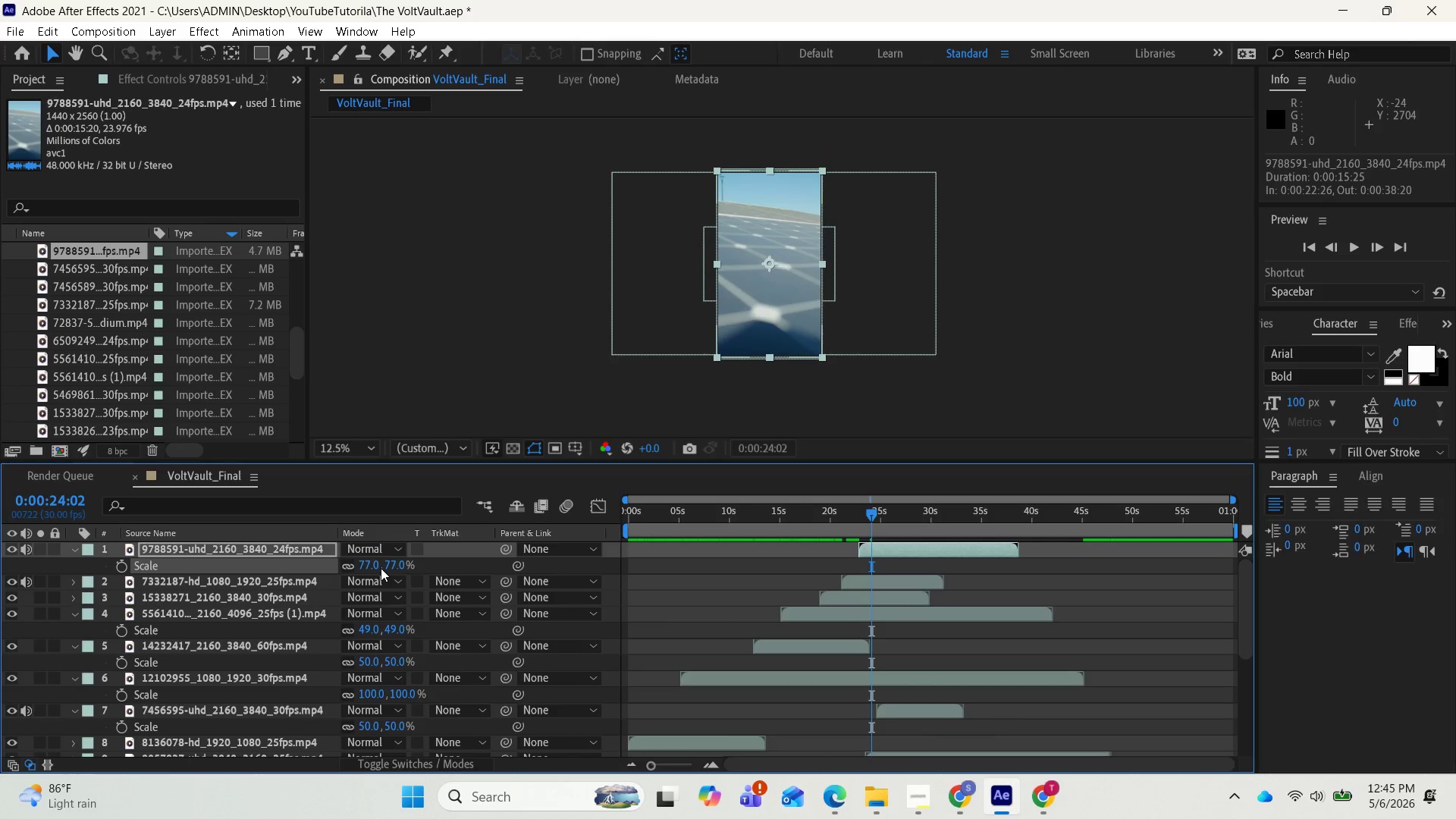 
left_click_drag(start_coordinate=[369, 565], to_coordinate=[363, 560])
 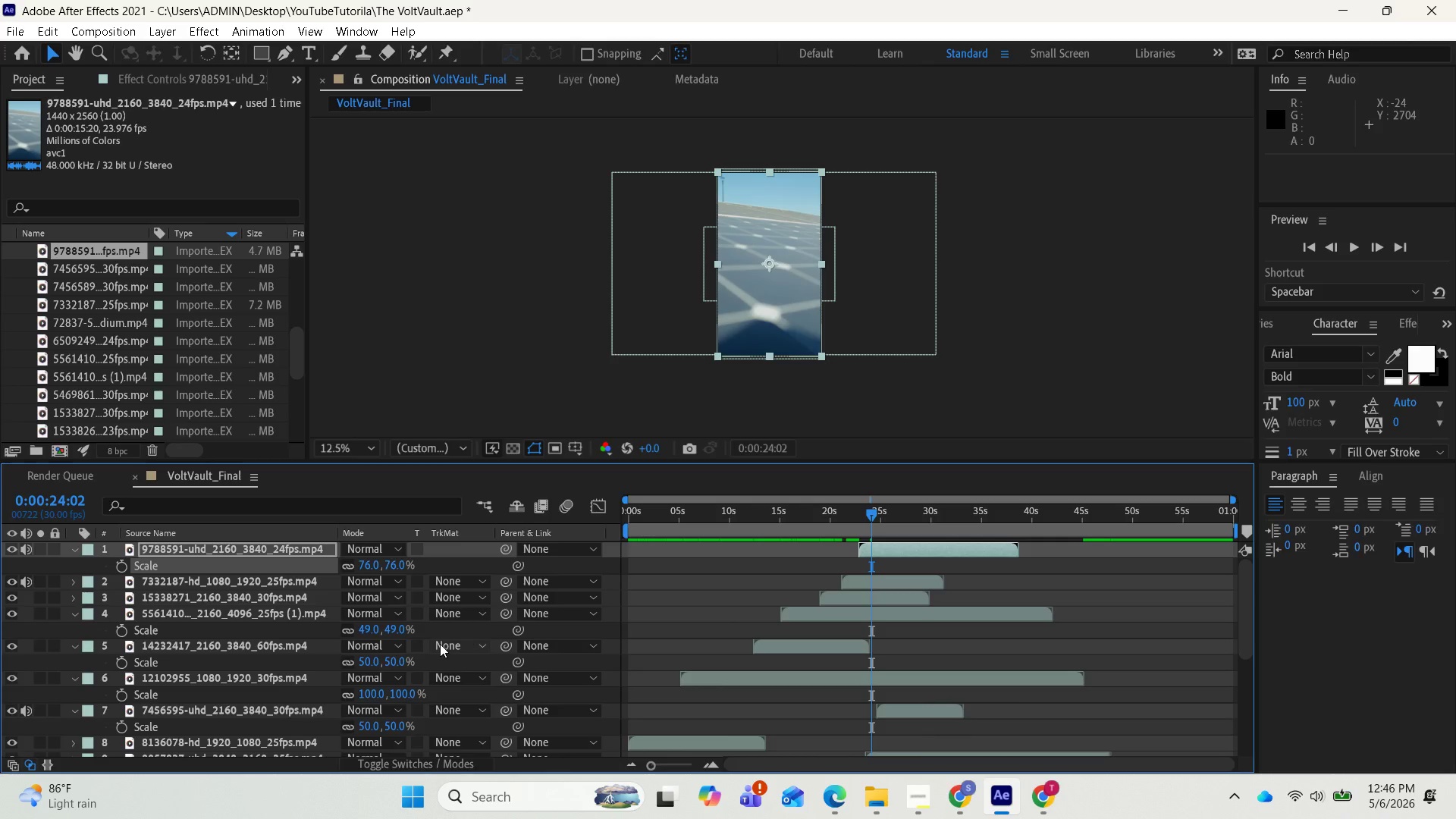 
wait(63.97)
 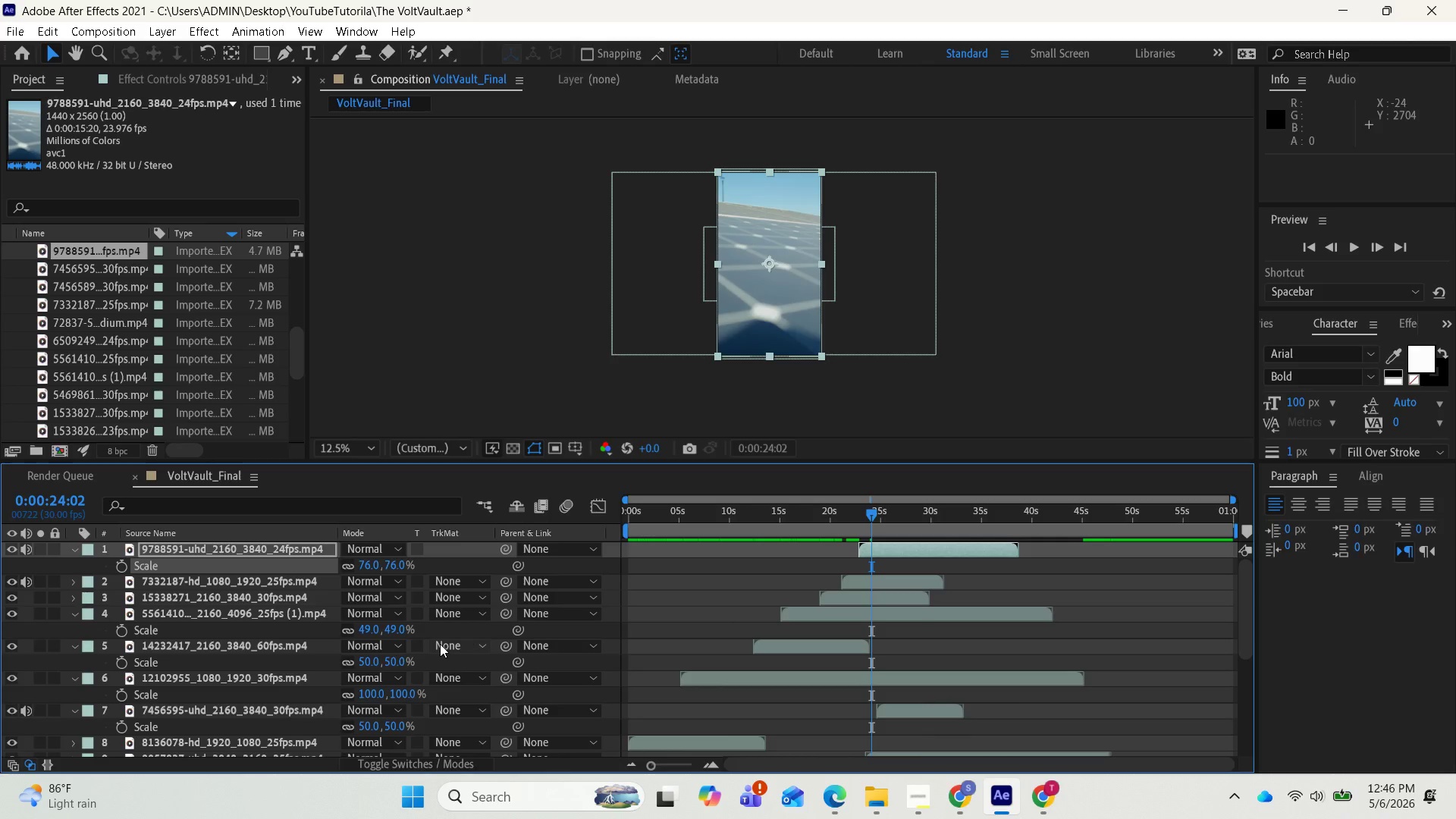 
left_click_drag(start_coordinate=[875, 513], to_coordinate=[915, 553])
 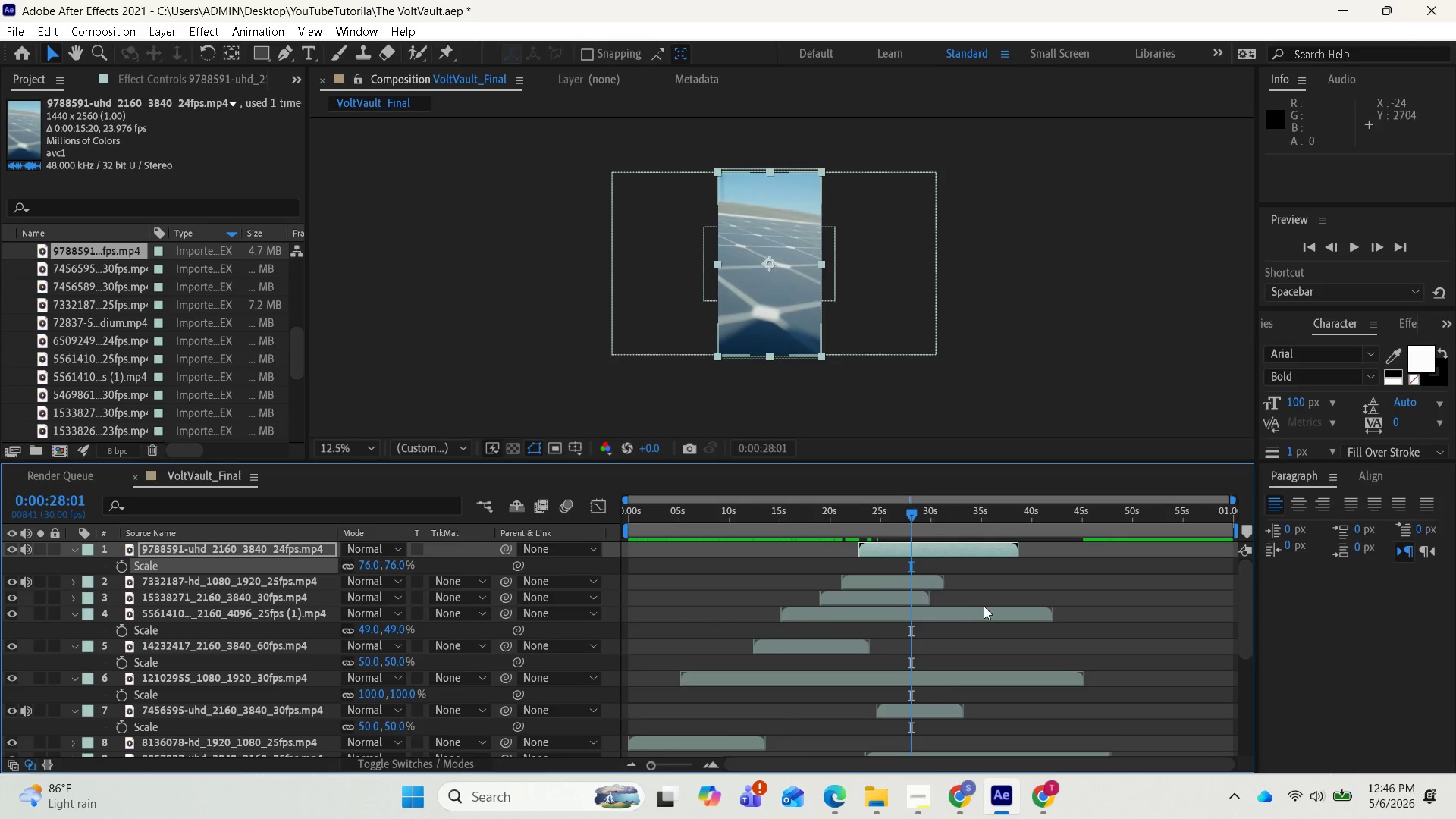 
key(Space)
 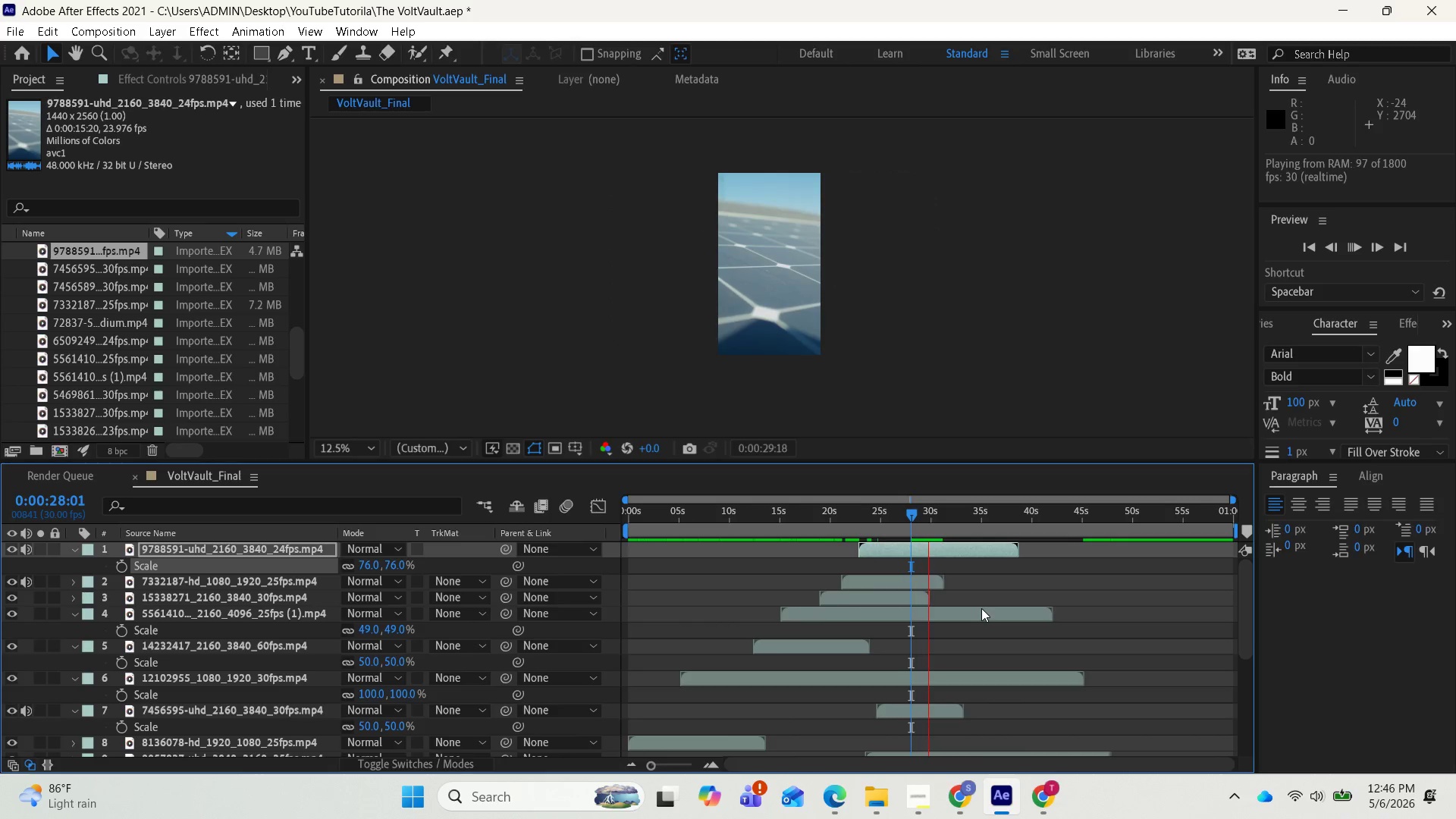 
key(Space)
 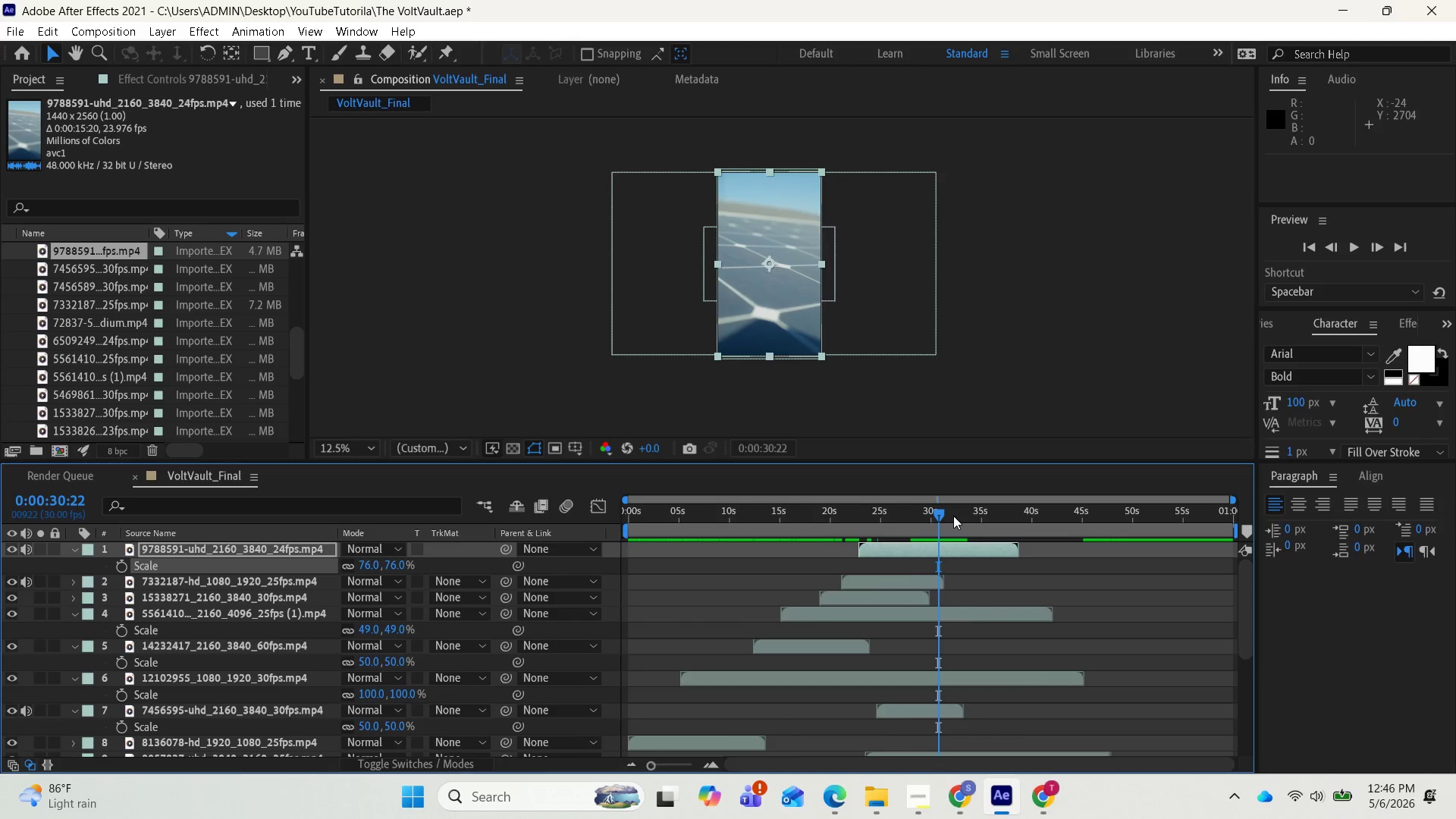 
left_click_drag(start_coordinate=[940, 516], to_coordinate=[864, 526])
 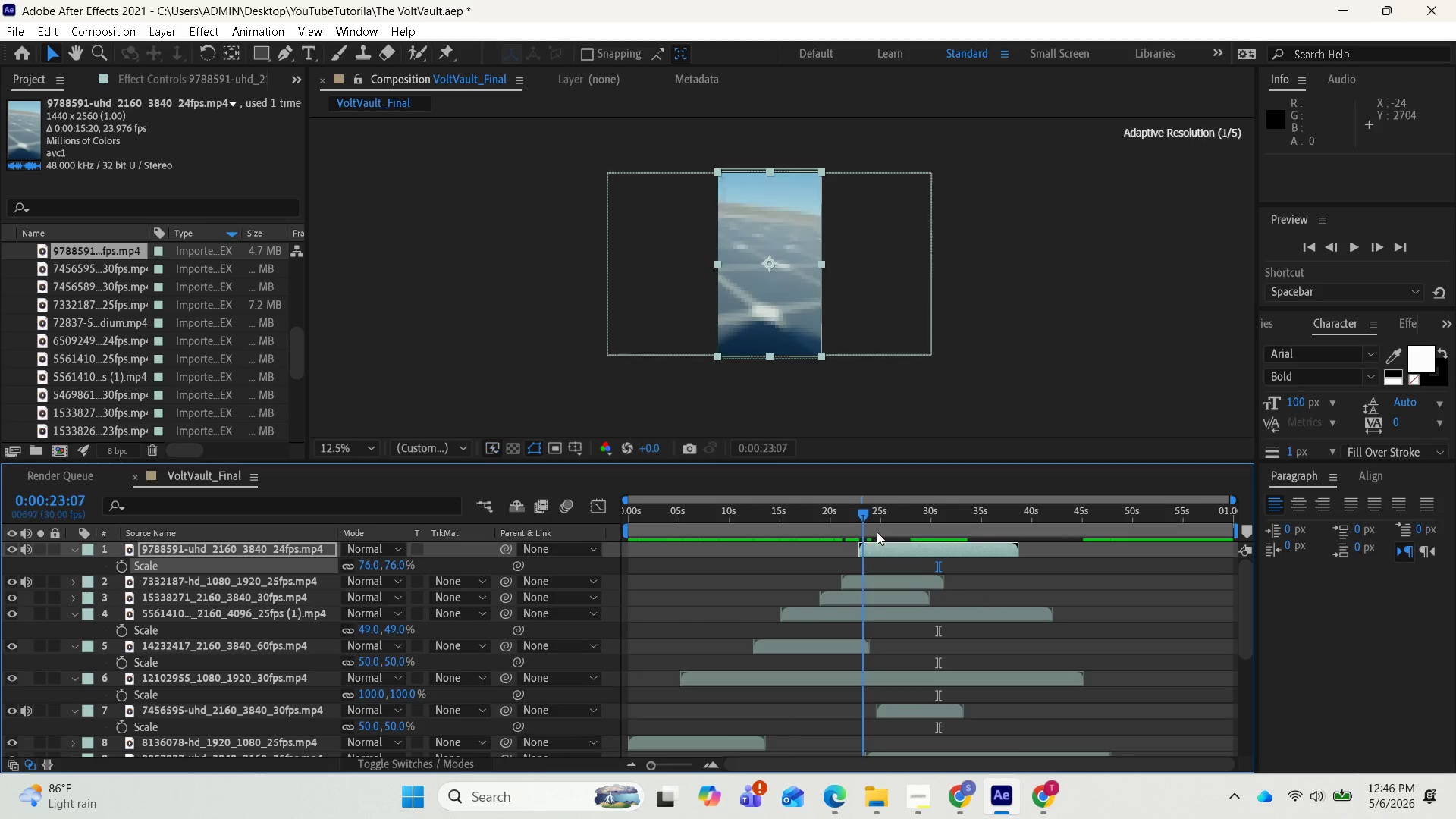 
key(Space)
 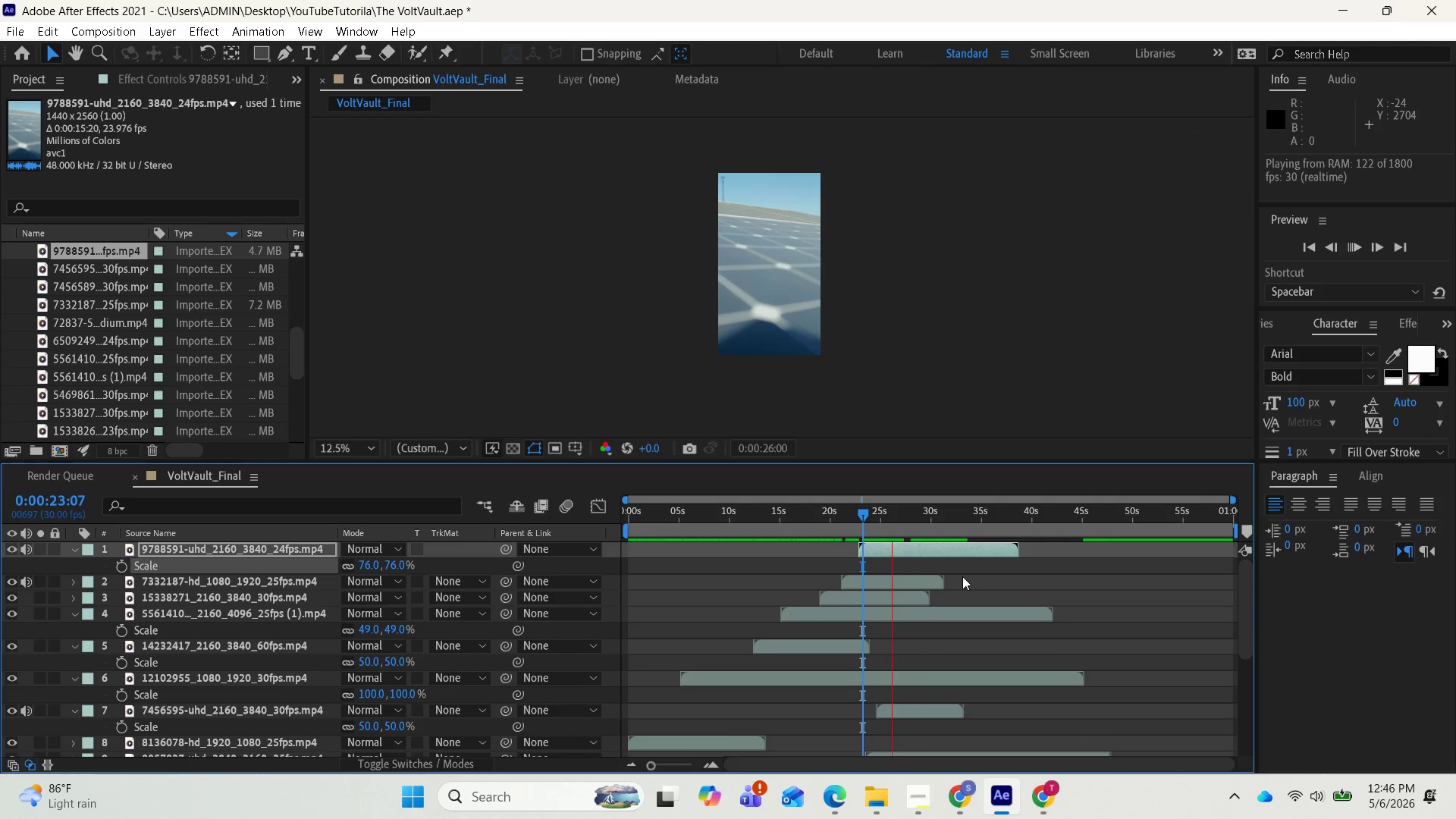 
wait(5.2)
 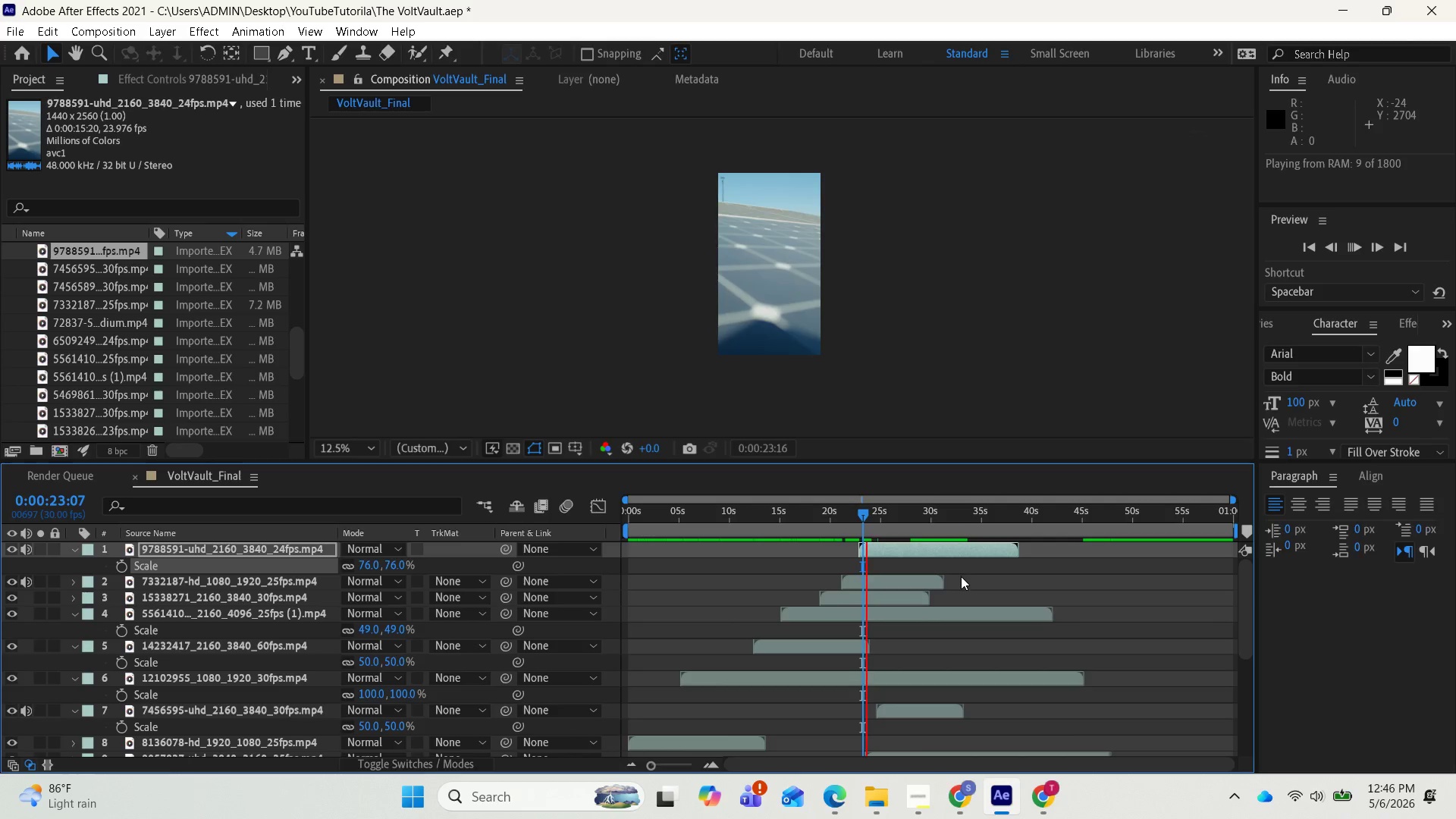 
key(Space)
 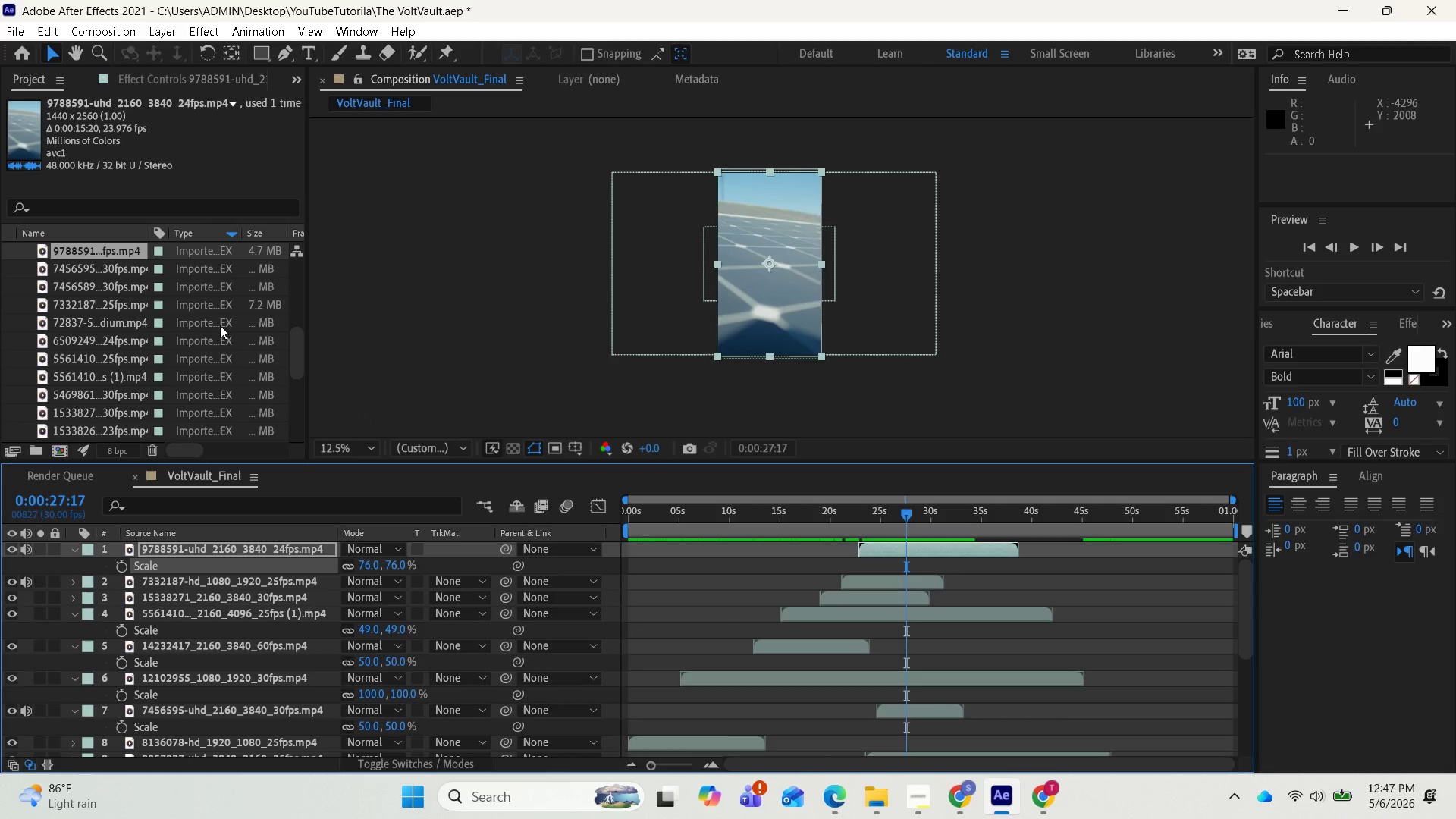 
wait(12.45)
 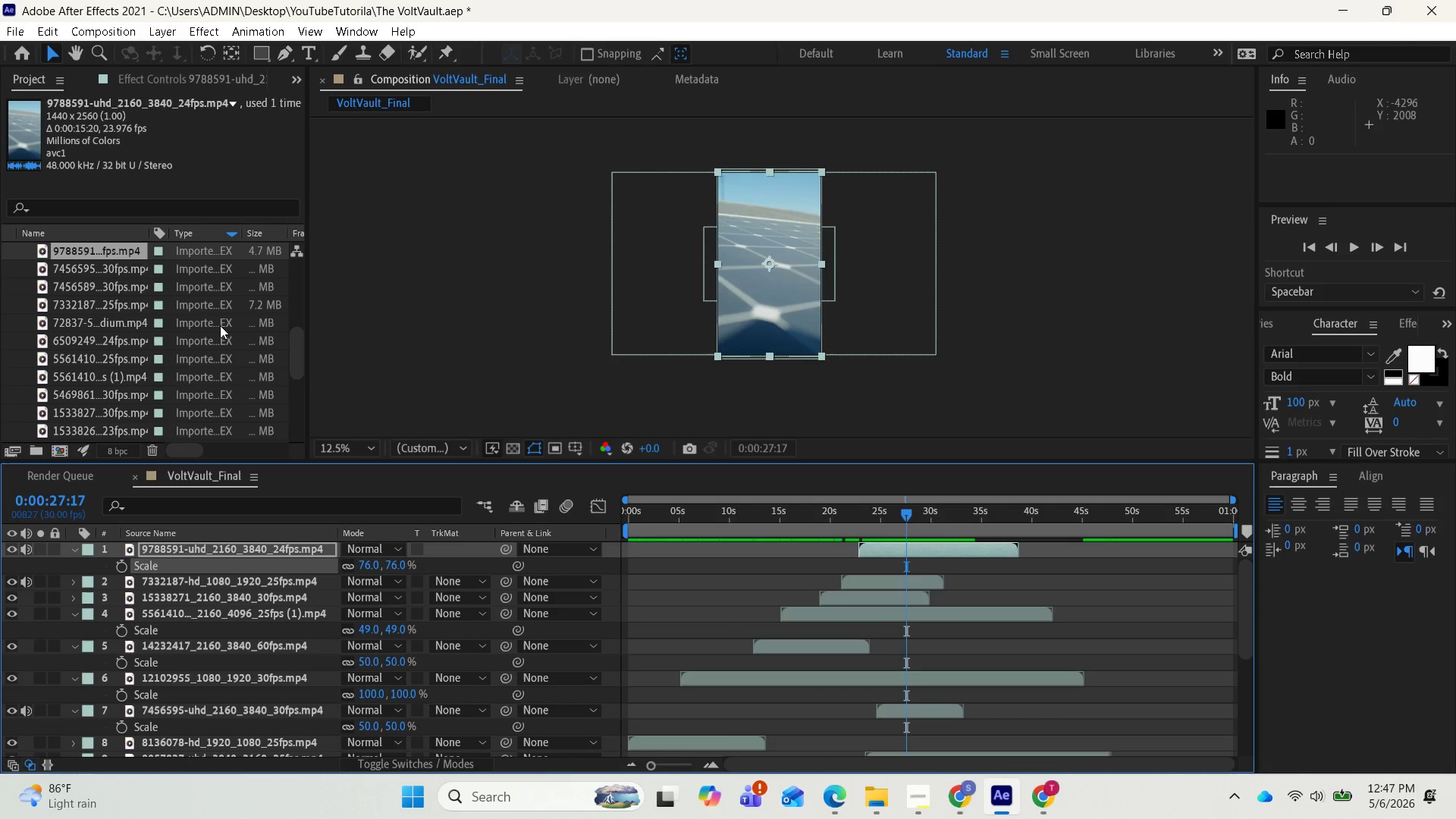 
left_click_drag(start_coordinate=[115, 265], to_coordinate=[996, 544])
 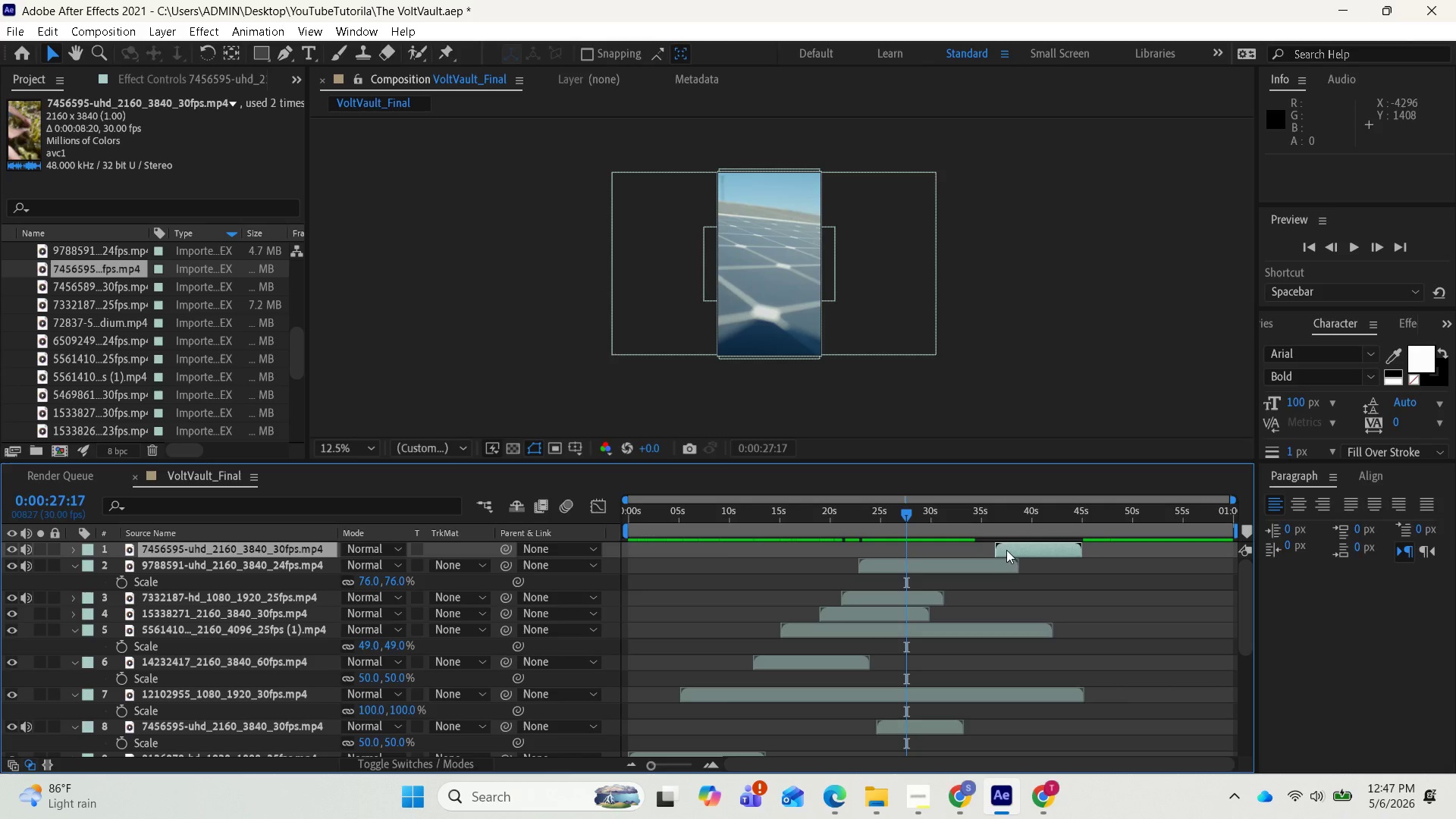 
left_click_drag(start_coordinate=[1020, 547], to_coordinate=[928, 560])
 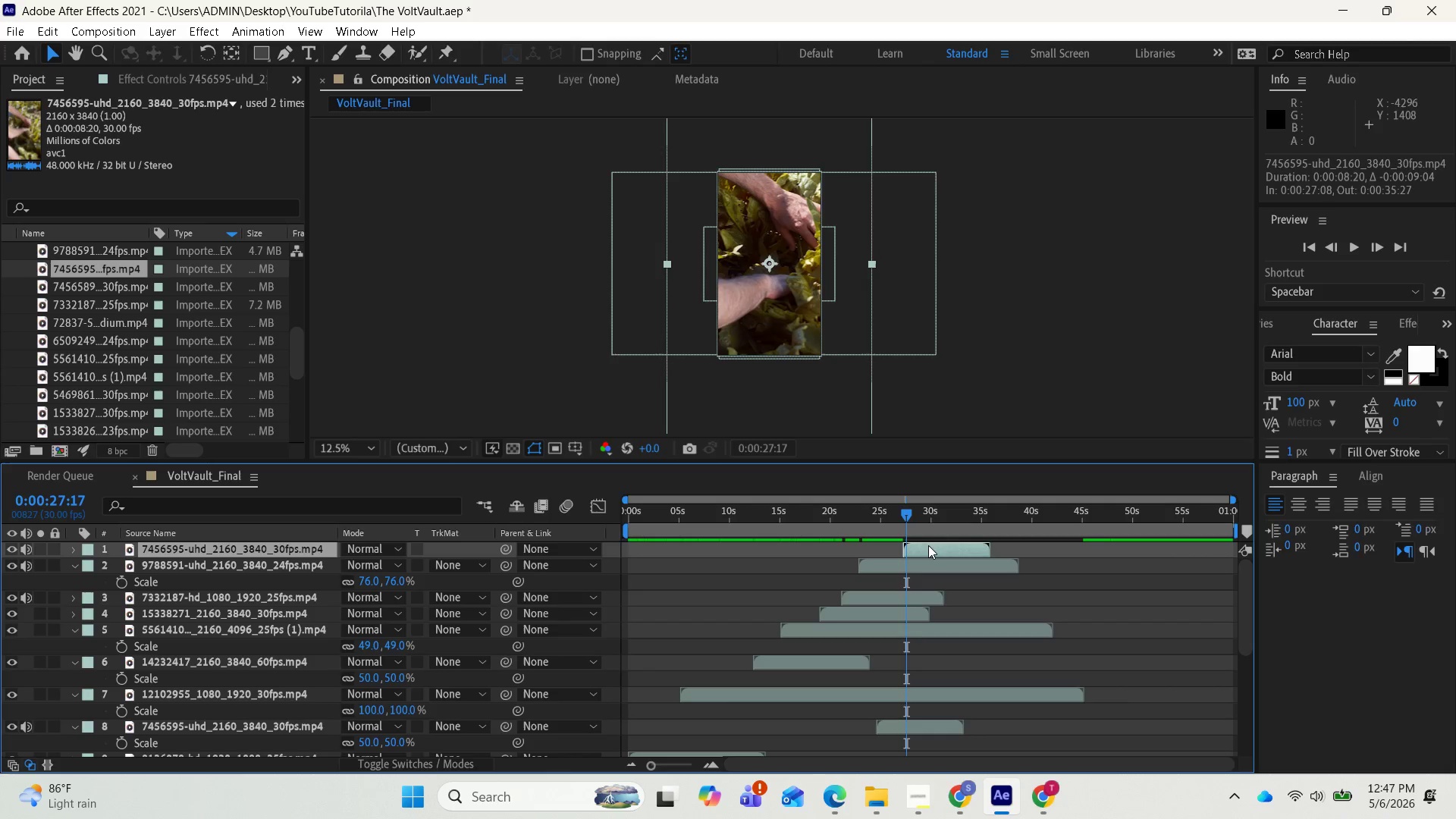 
key(Control+Z)
 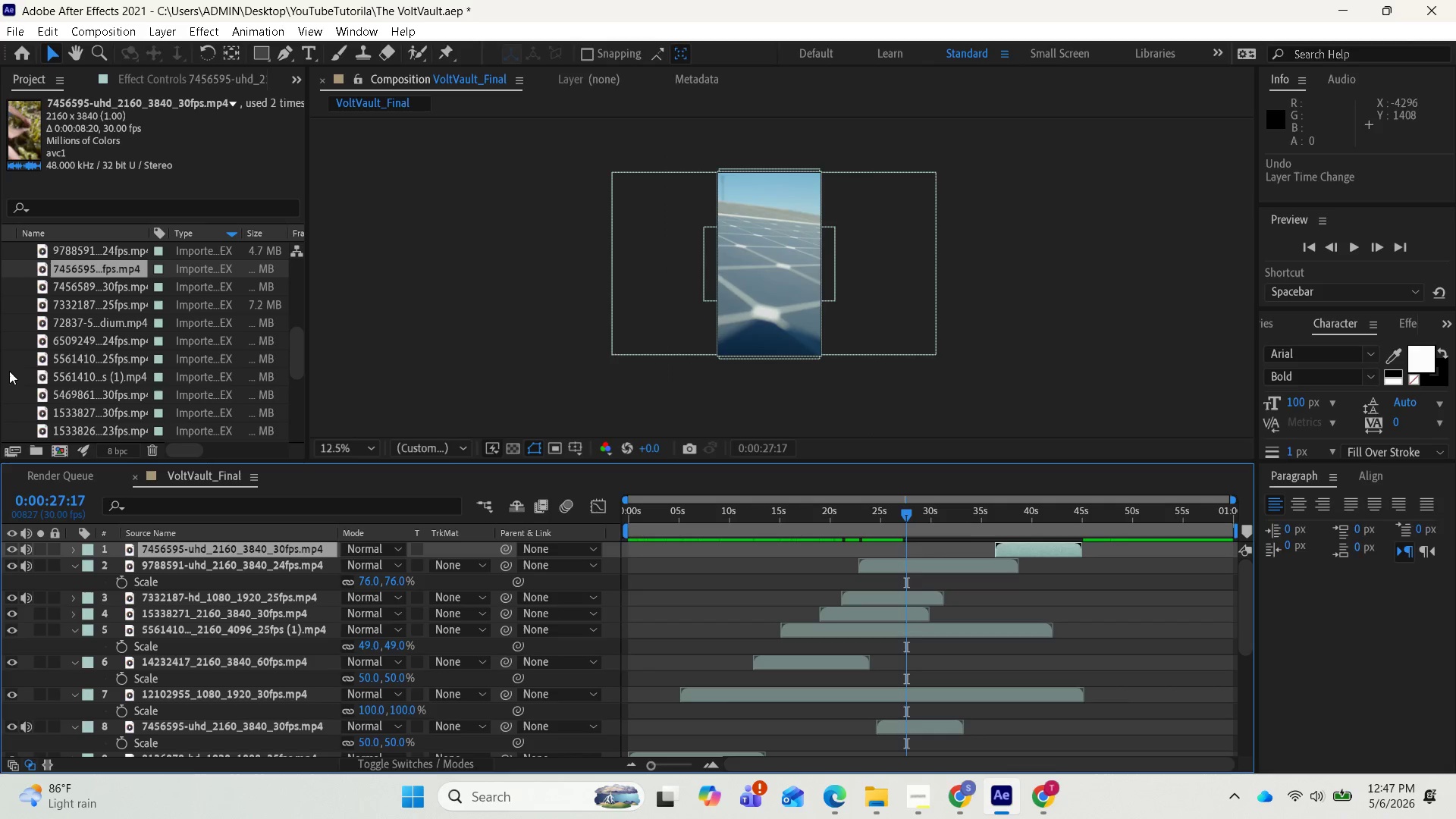 
scroll: coordinate [46, 368], scroll_direction: up, amount: 2.0
 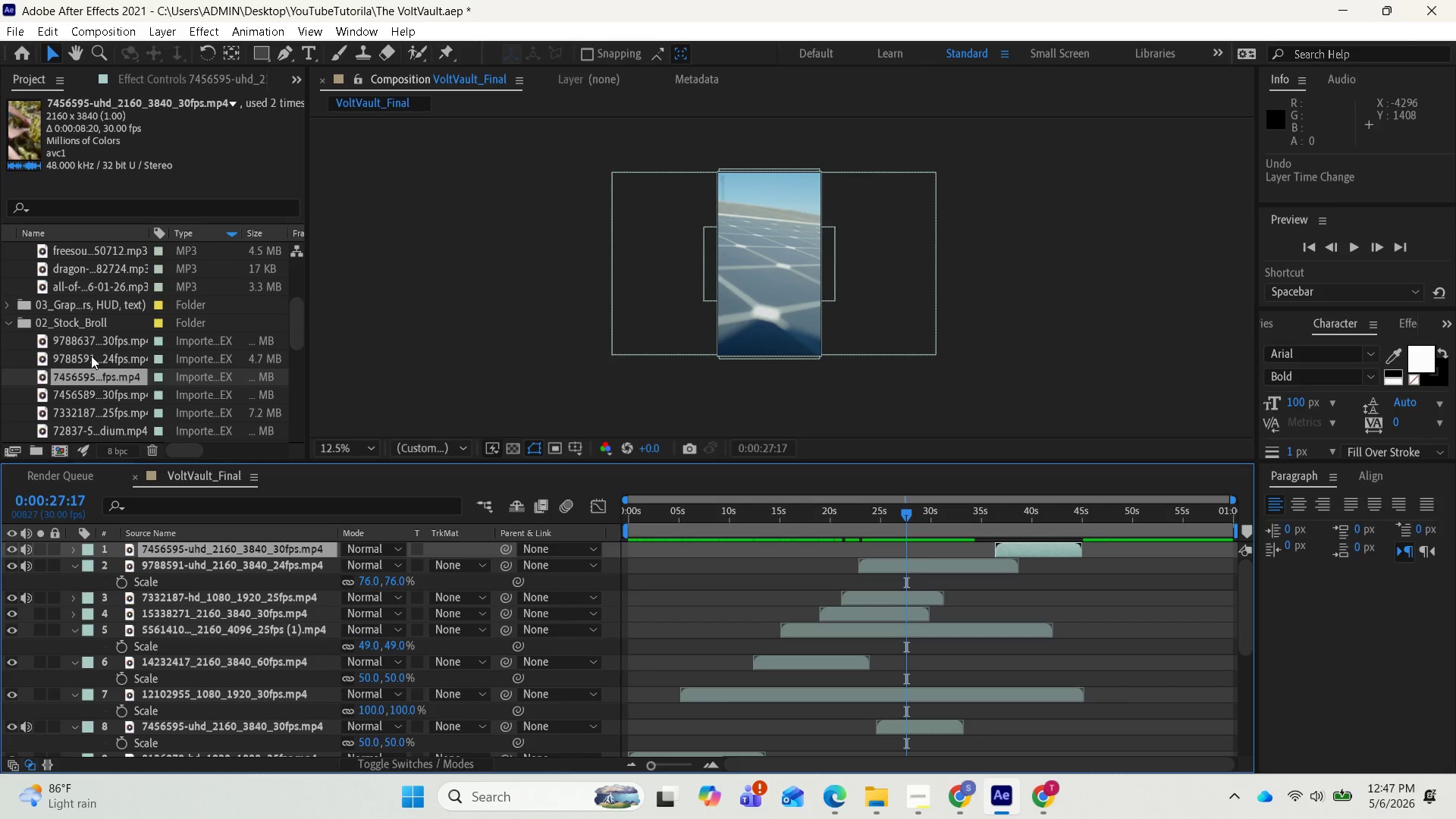 
left_click([87, 346])
 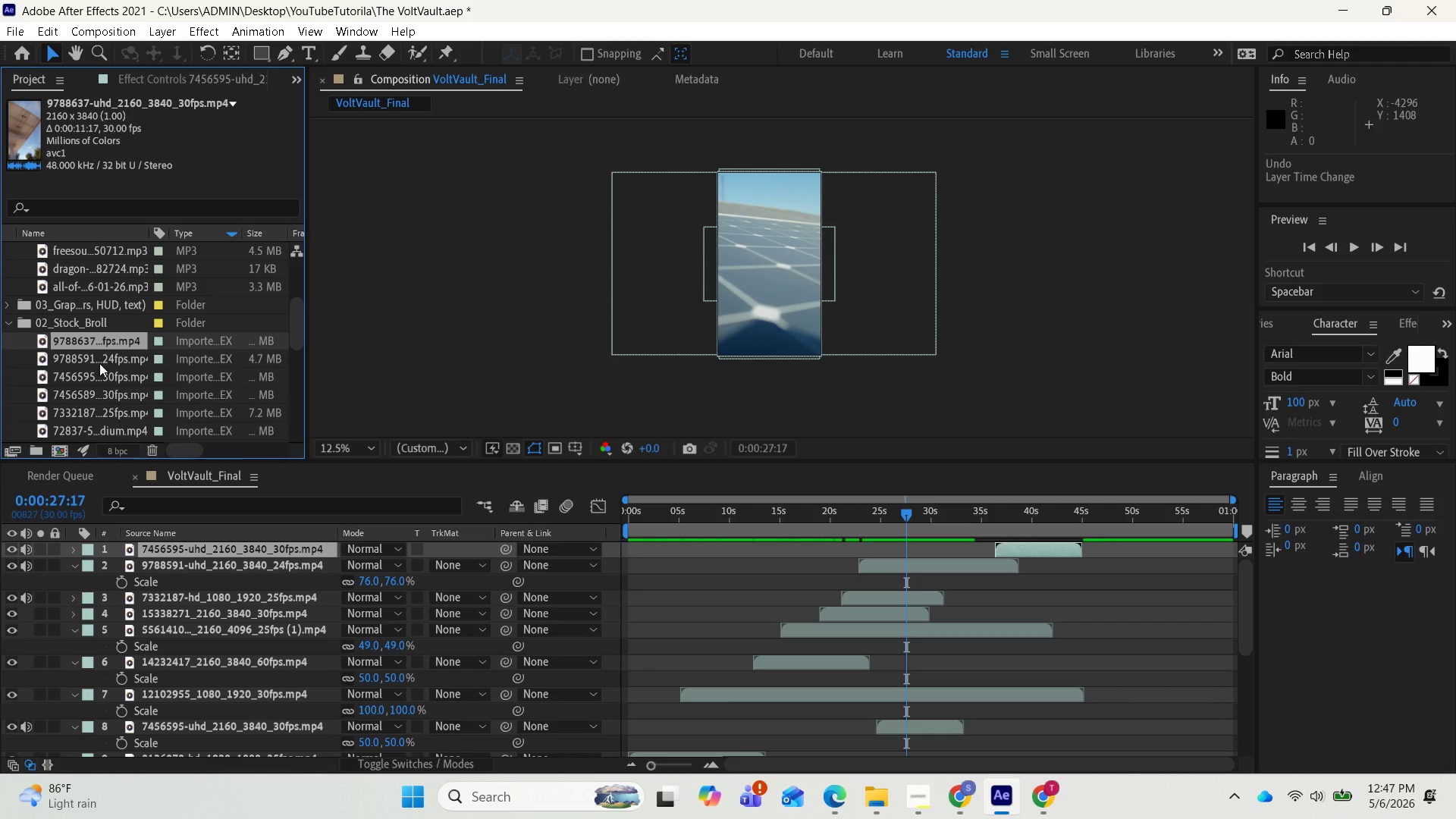 
left_click([99, 363])
 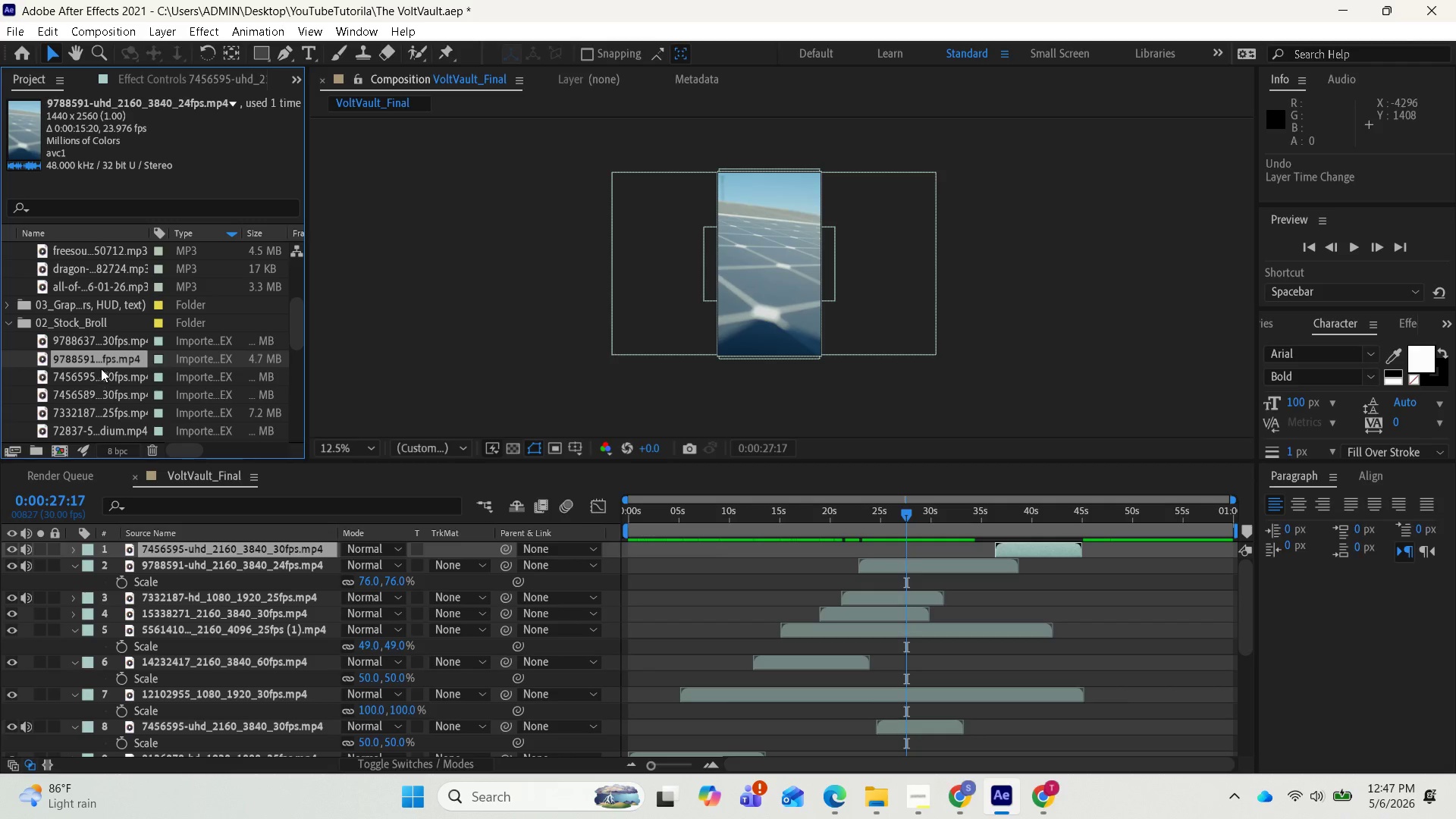 
left_click_drag(start_coordinate=[104, 343], to_coordinate=[933, 549])
 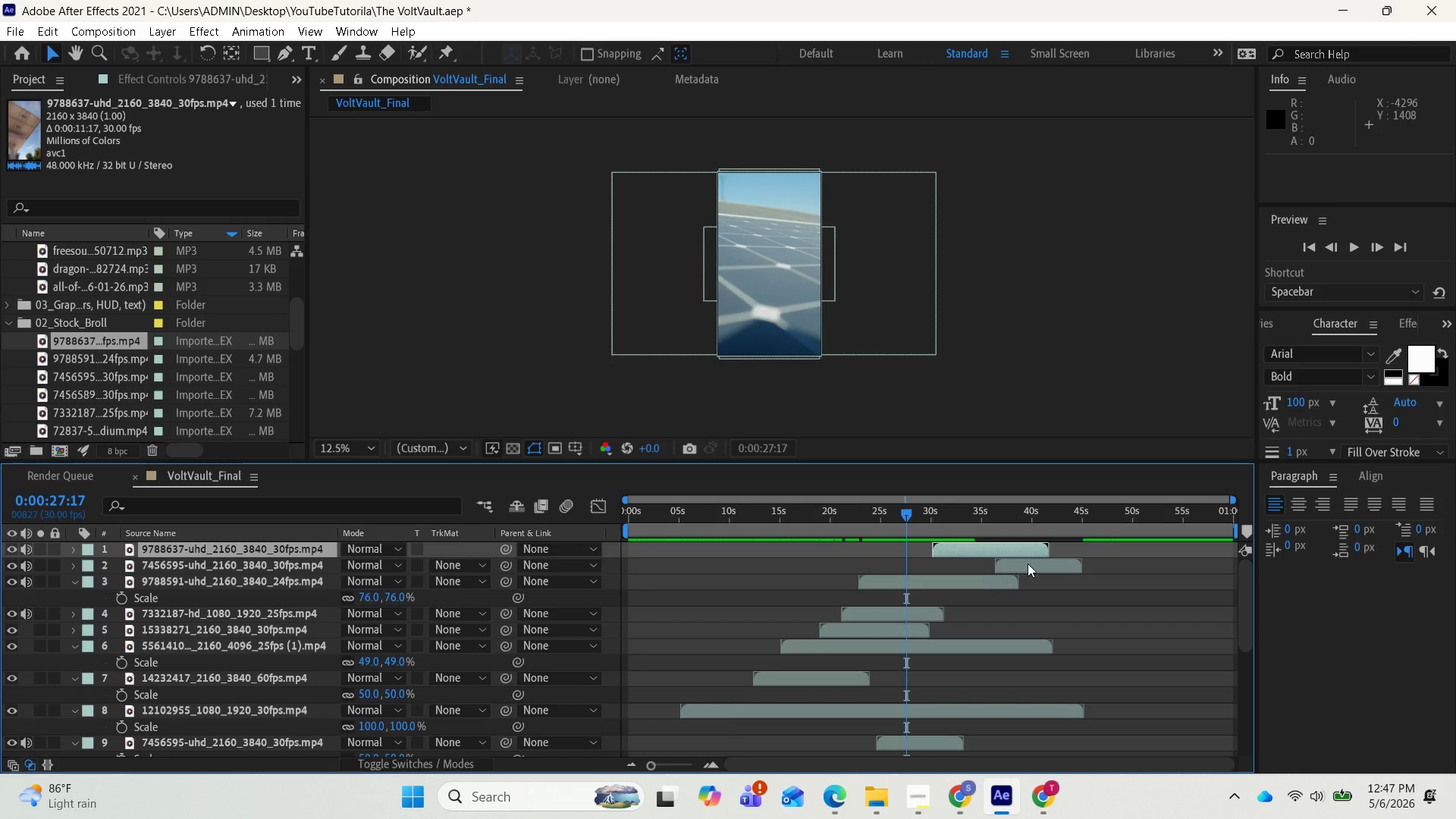 
left_click([1031, 560])
 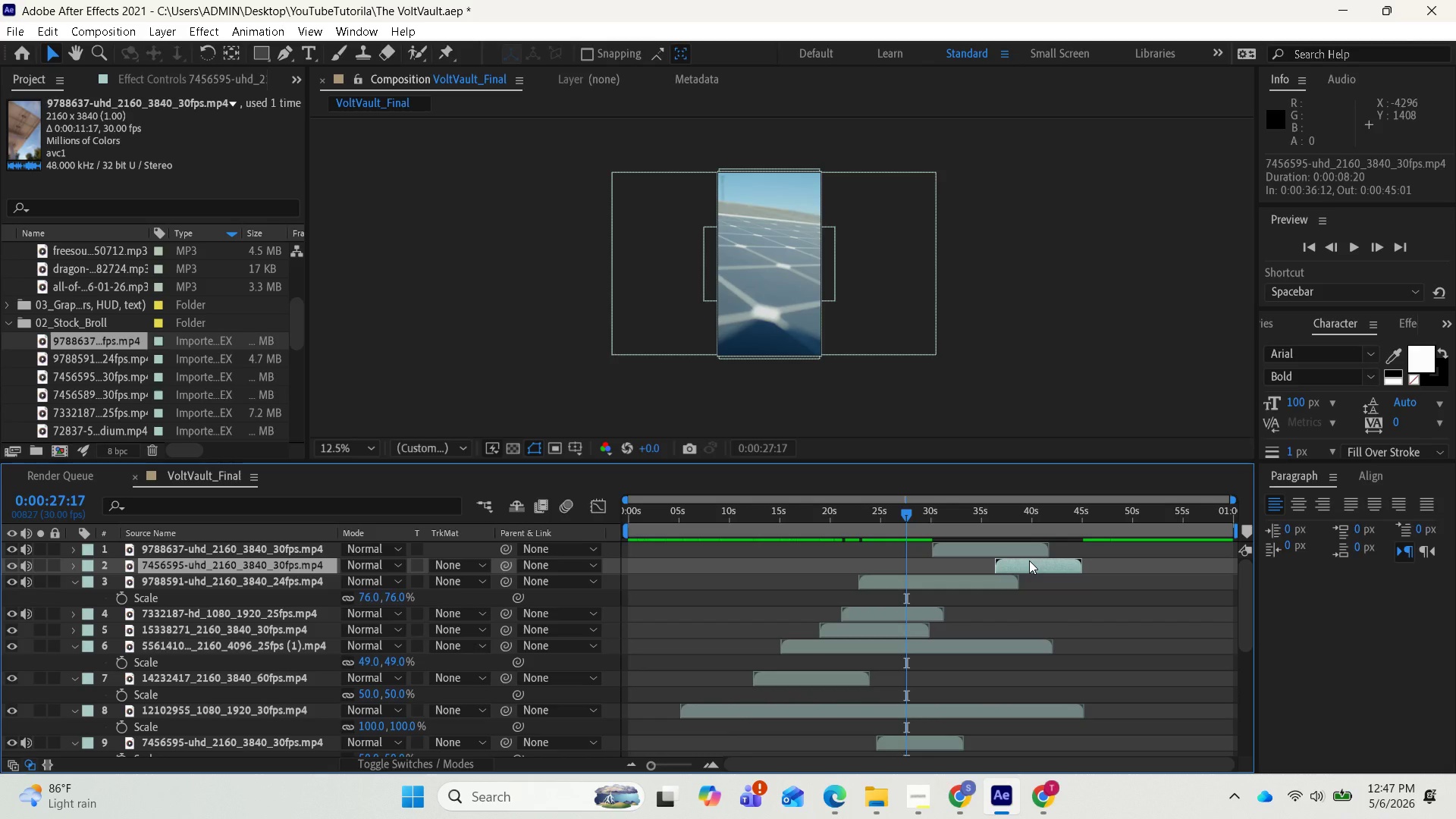 
key(Delete)
 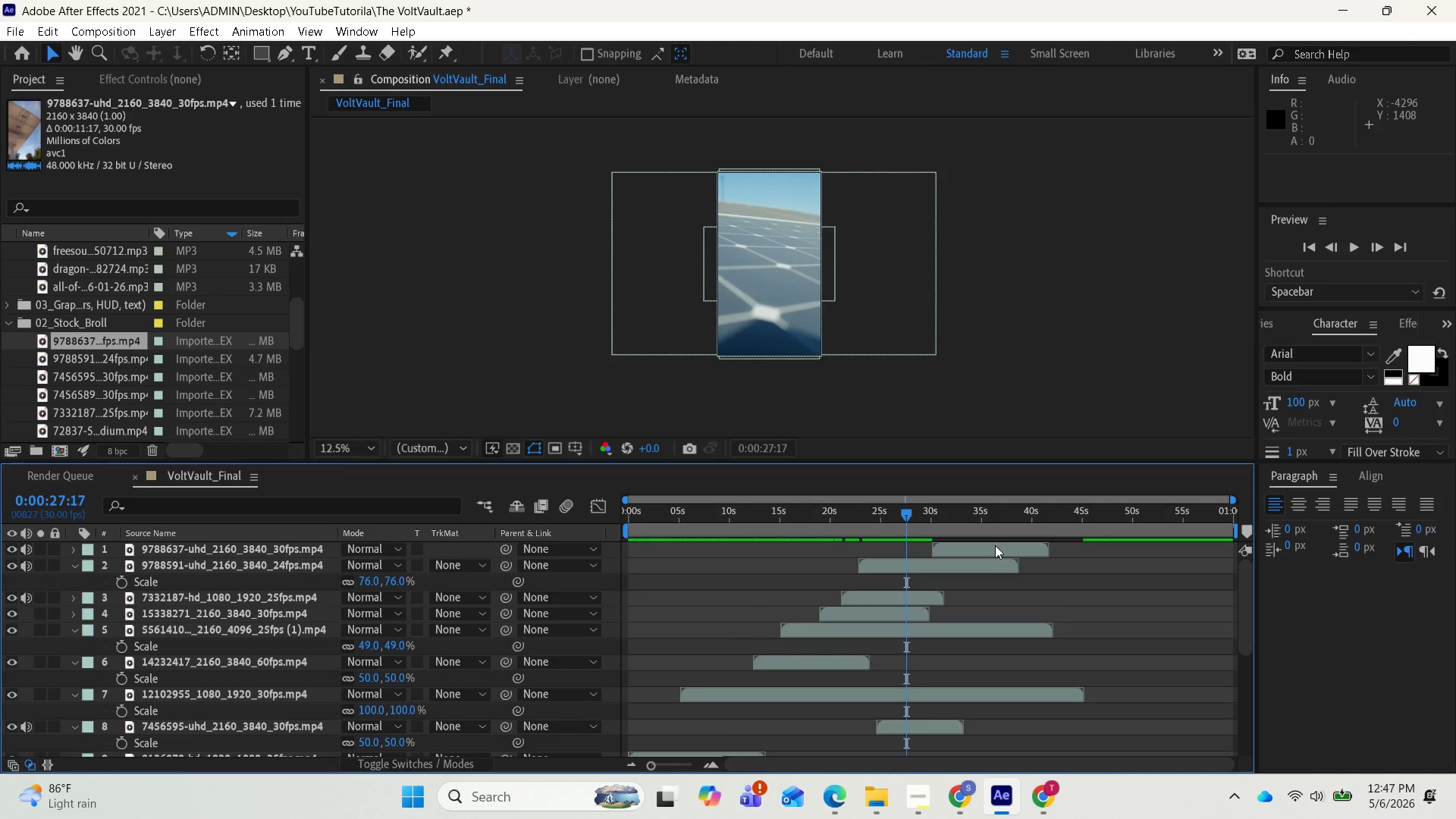 
left_click_drag(start_coordinate=[989, 545], to_coordinate=[959, 547])
 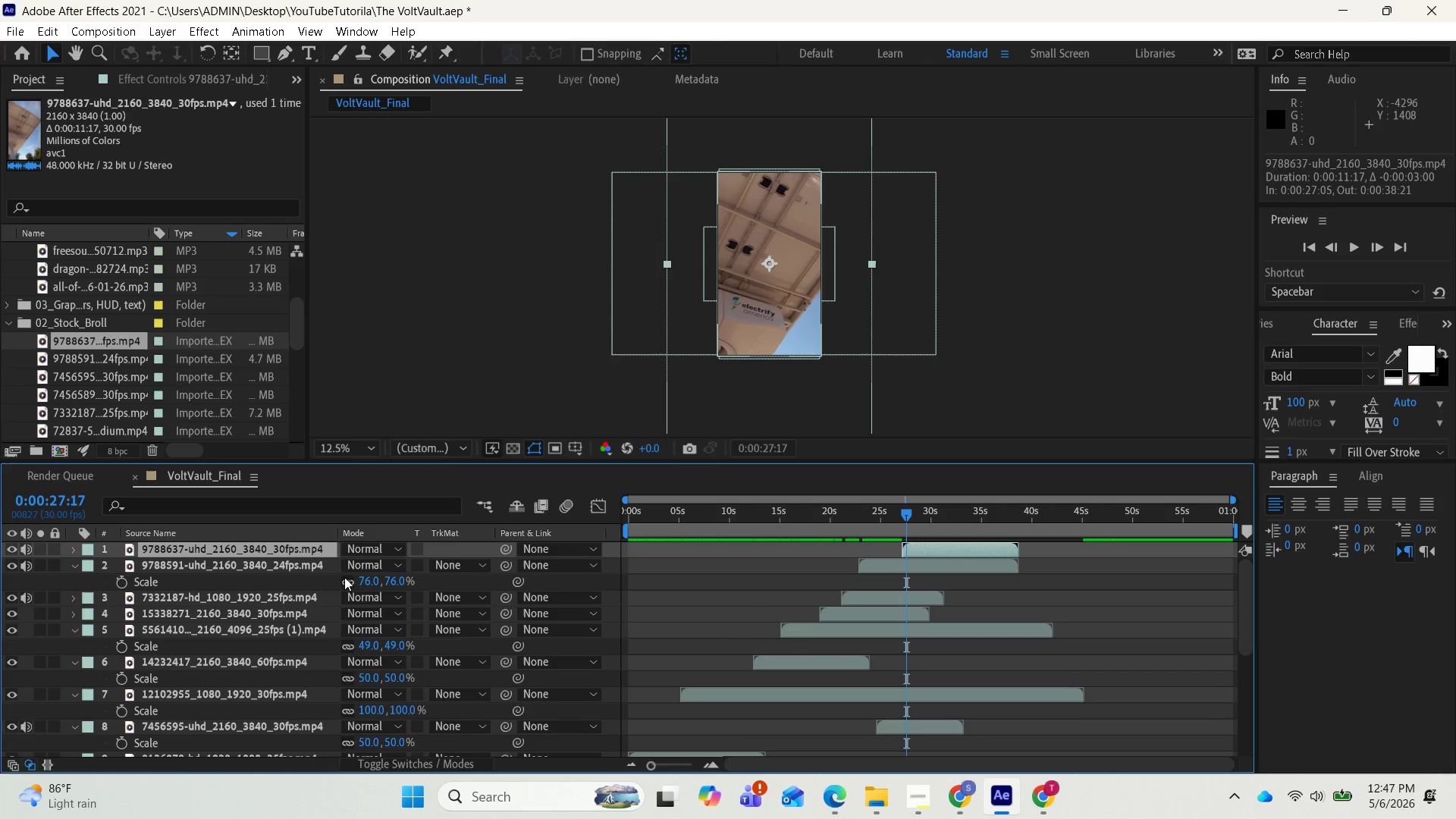 
key(S)
 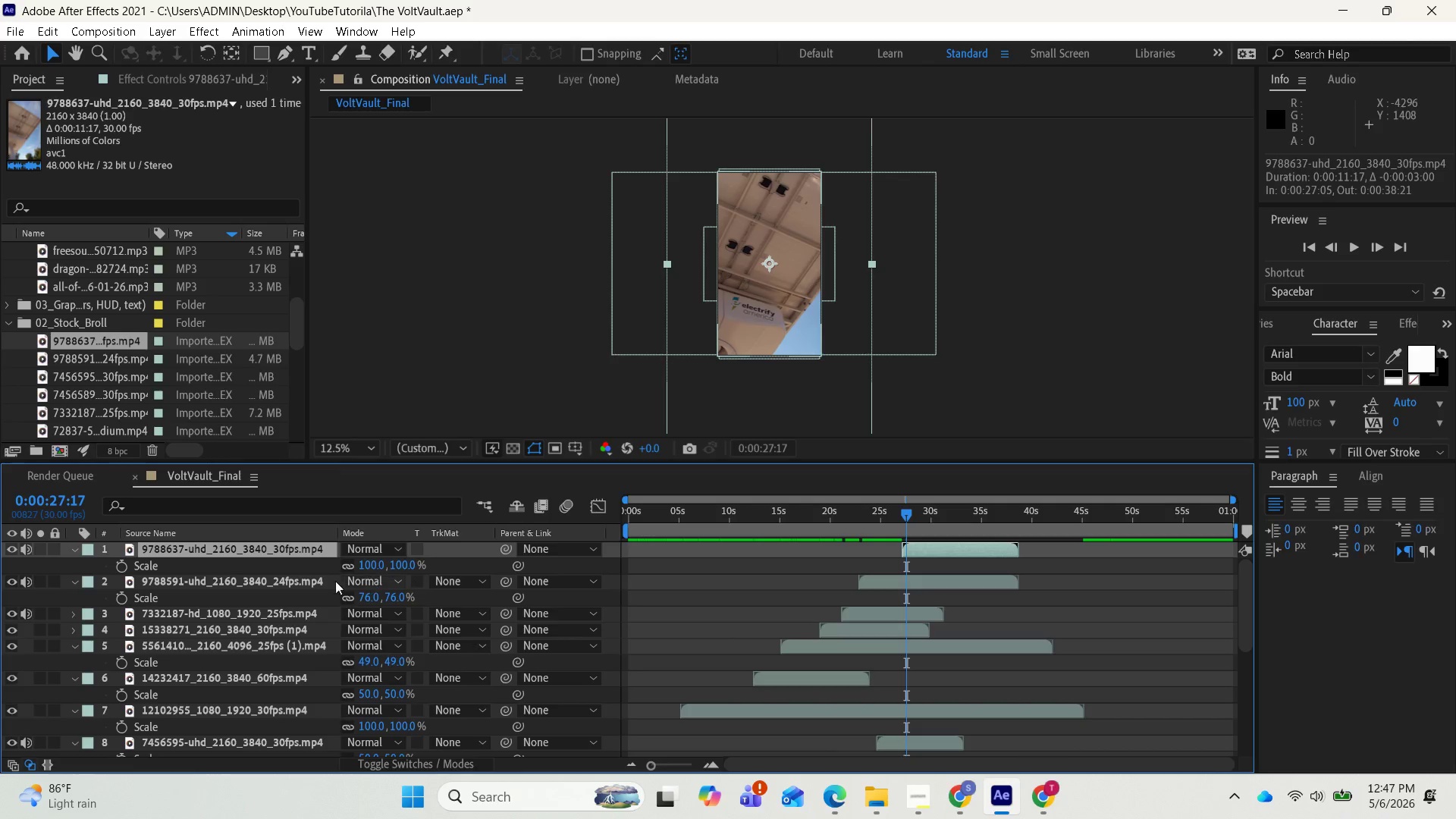 
left_click_drag(start_coordinate=[363, 561], to_coordinate=[332, 578])
 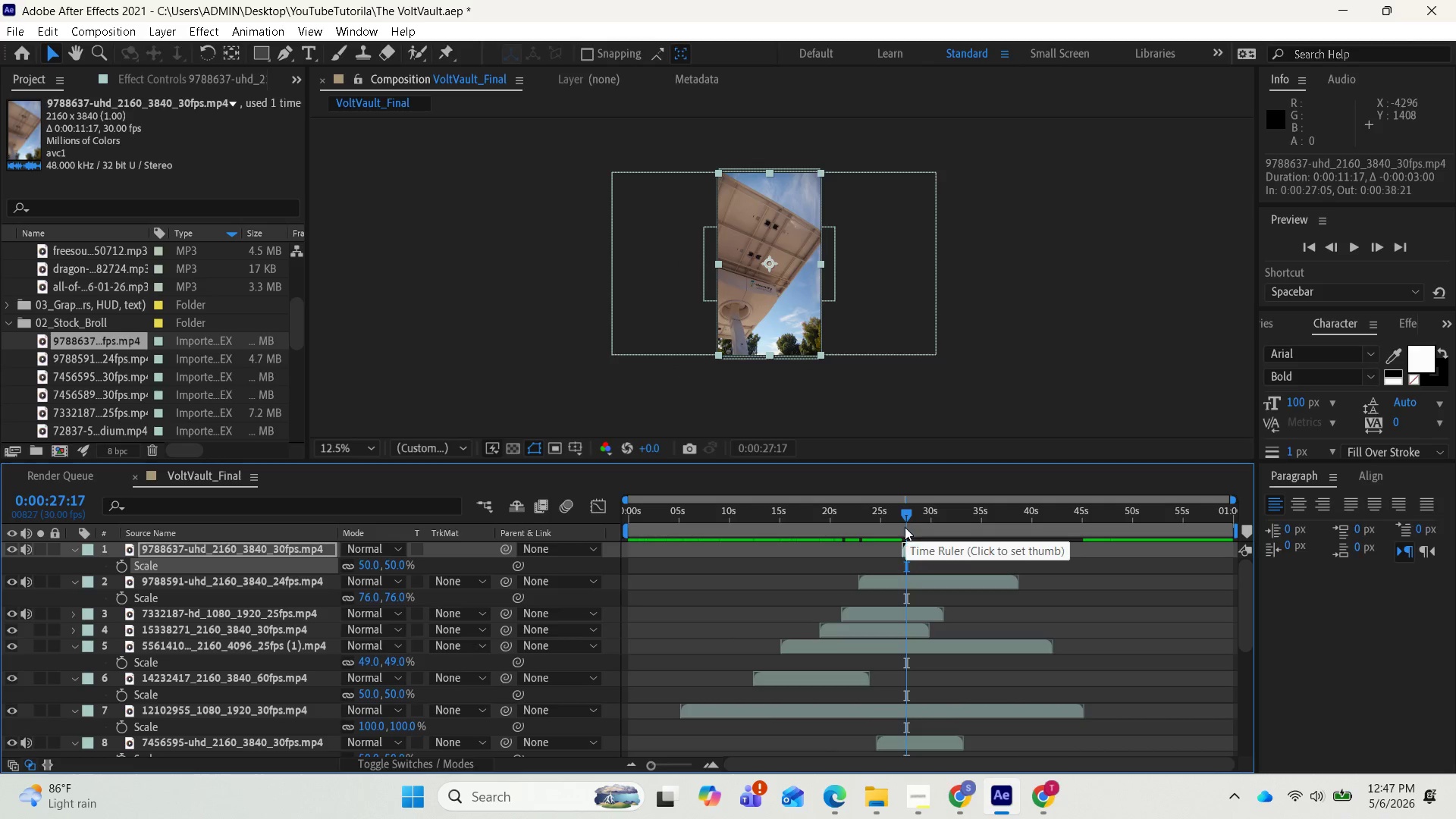 
left_click_drag(start_coordinate=[902, 509], to_coordinate=[877, 507])
 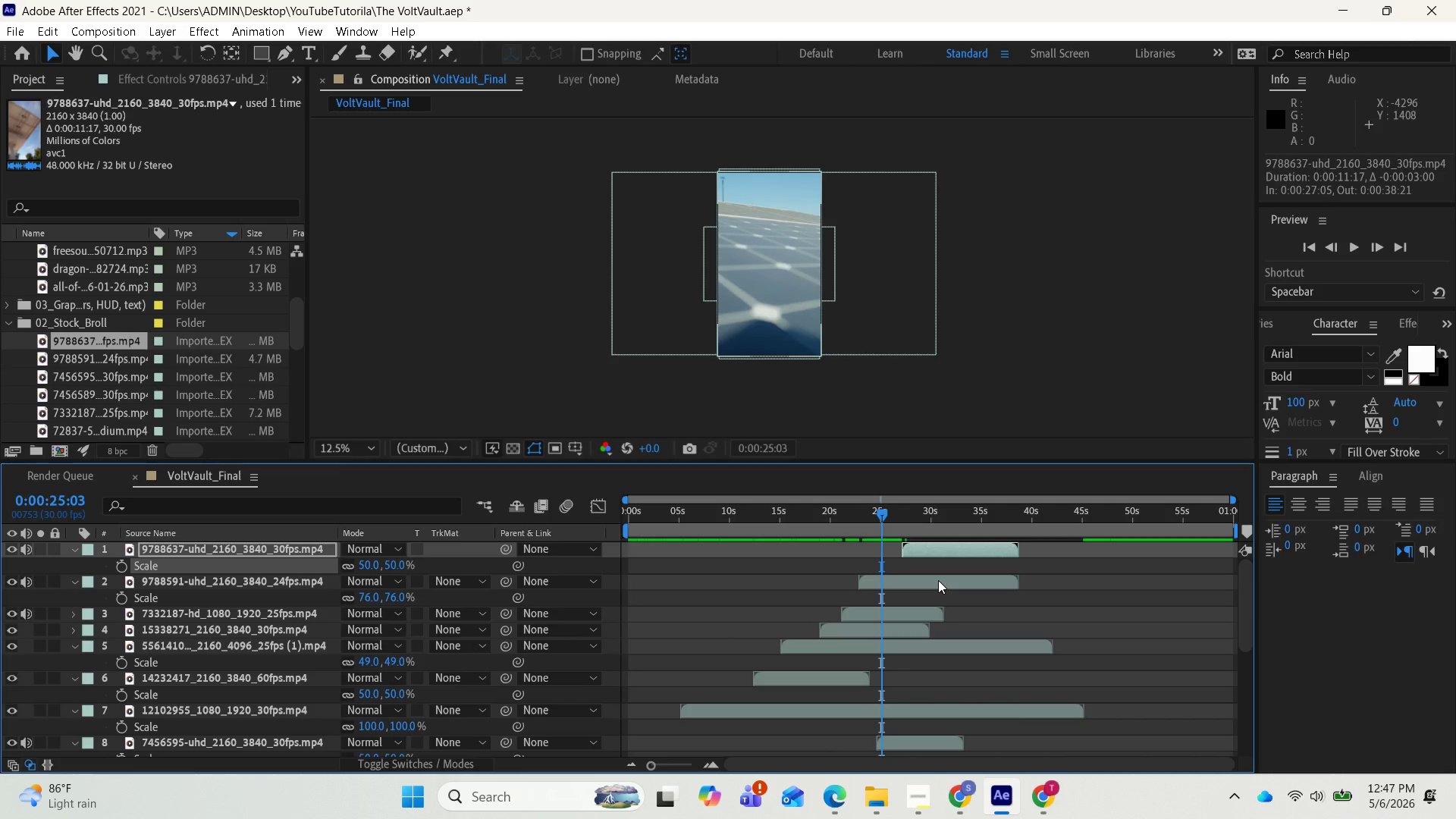 
key(Space)
 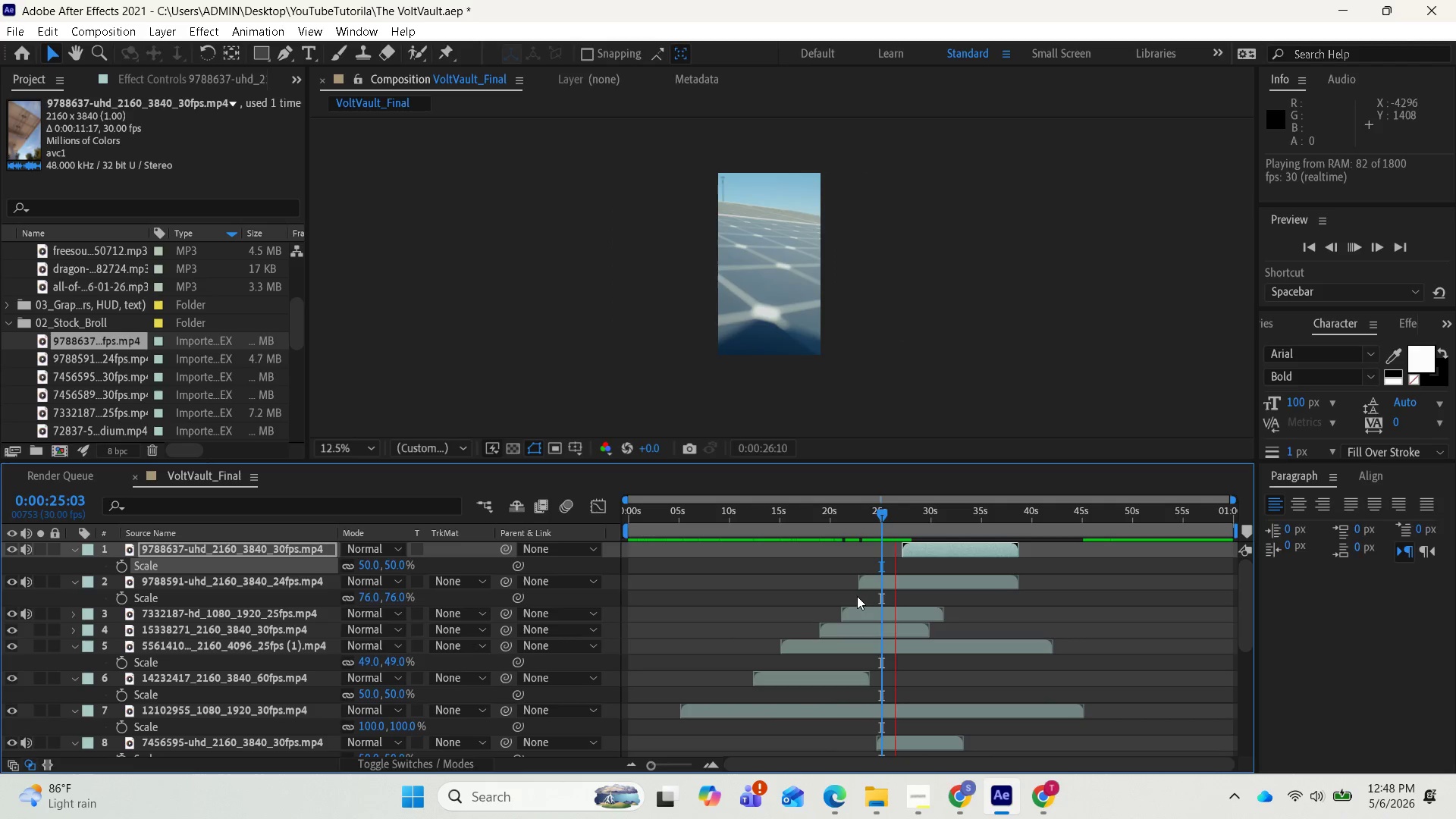 
wait(9.11)
 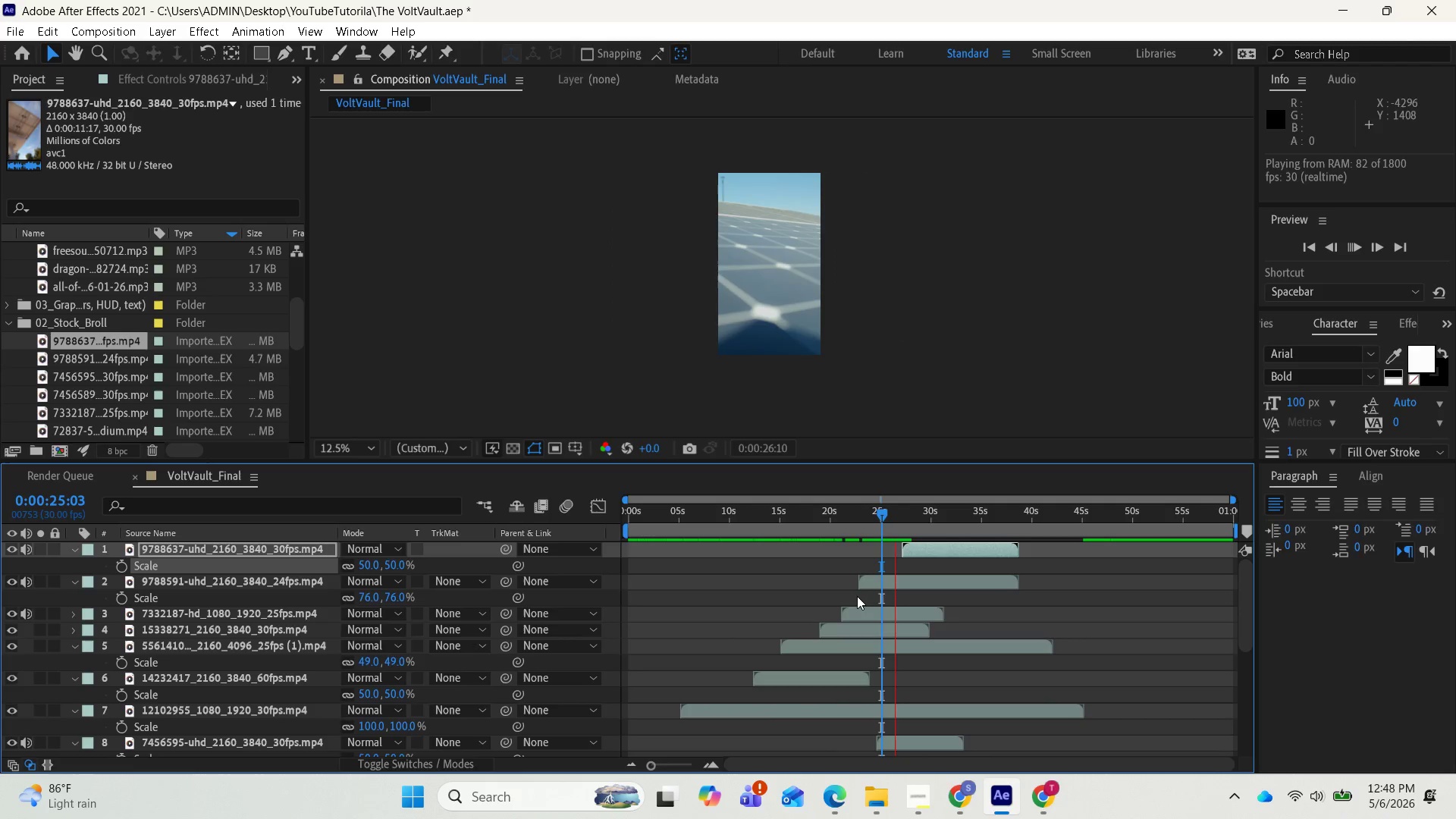 
key(Space)
 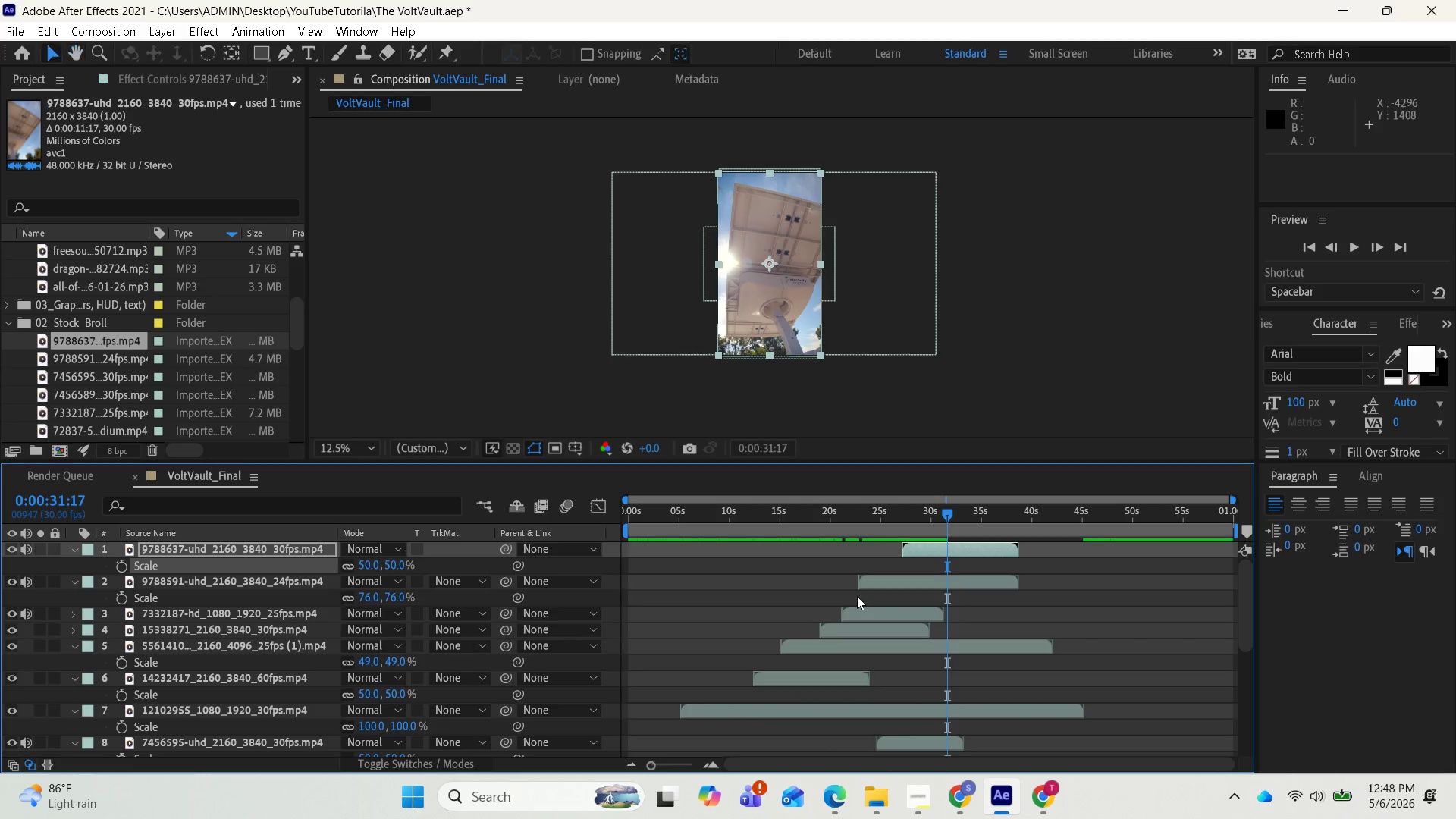 
key(Space)
 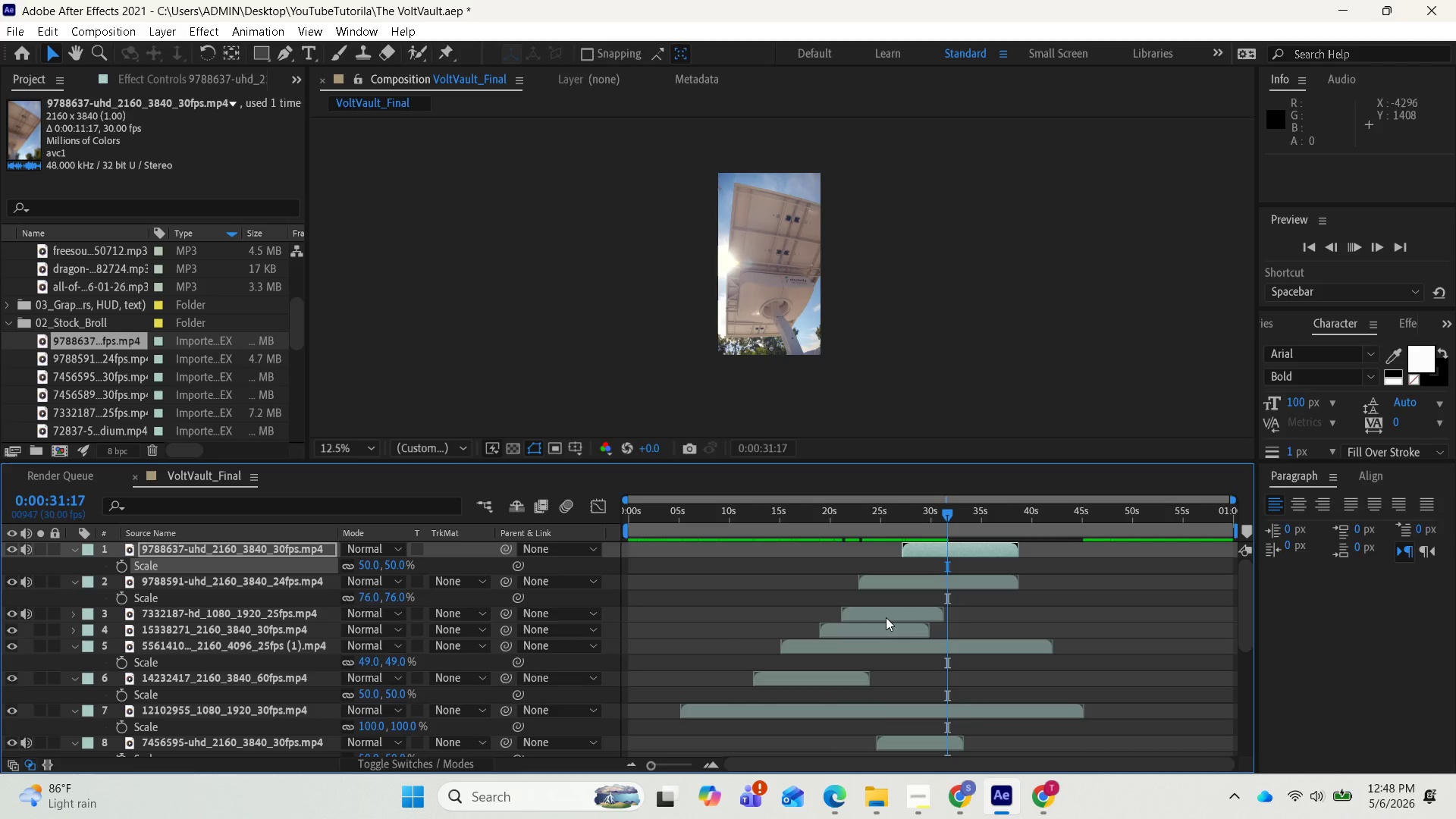 
key(Space)
 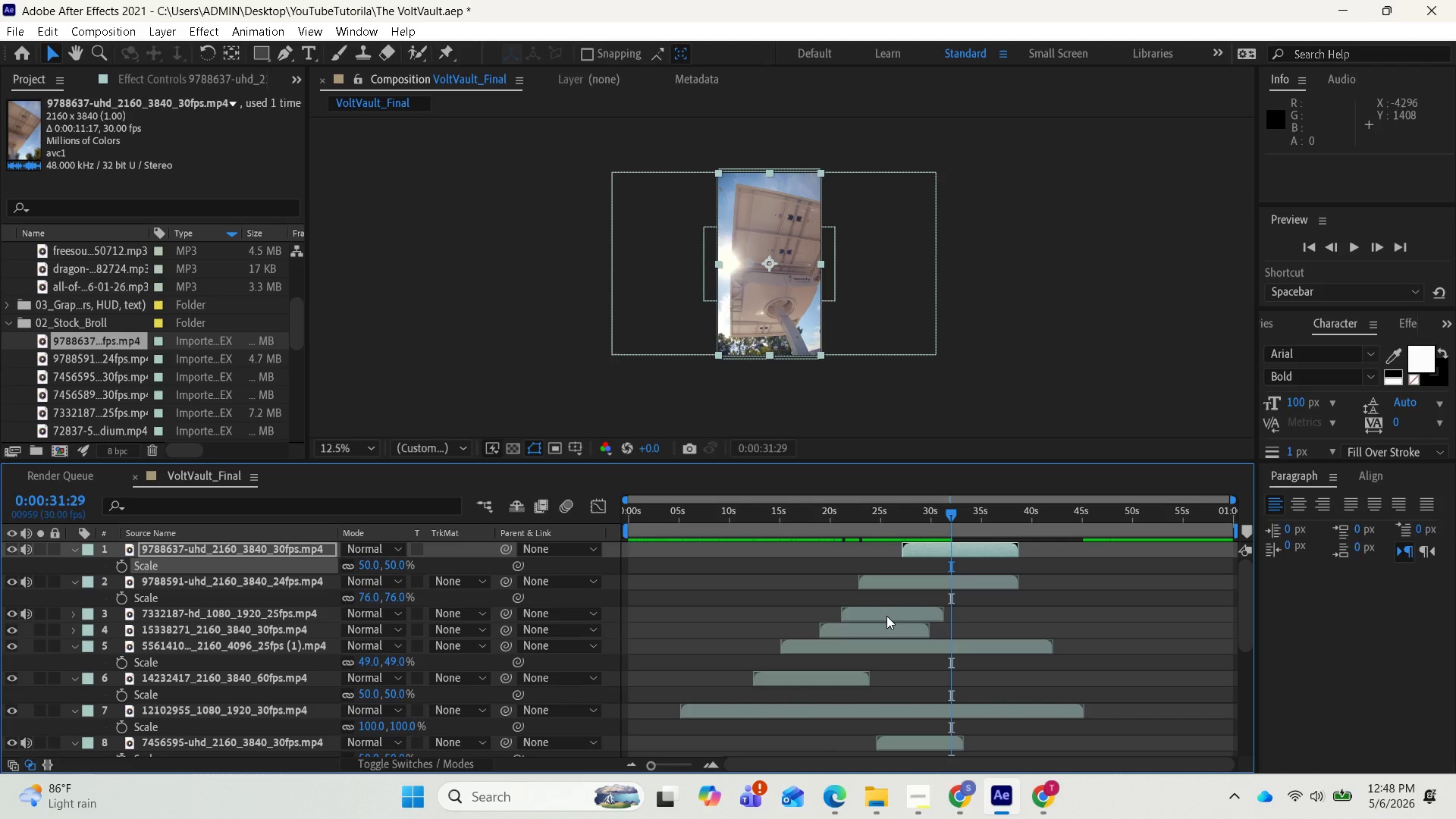 
key(Space)
 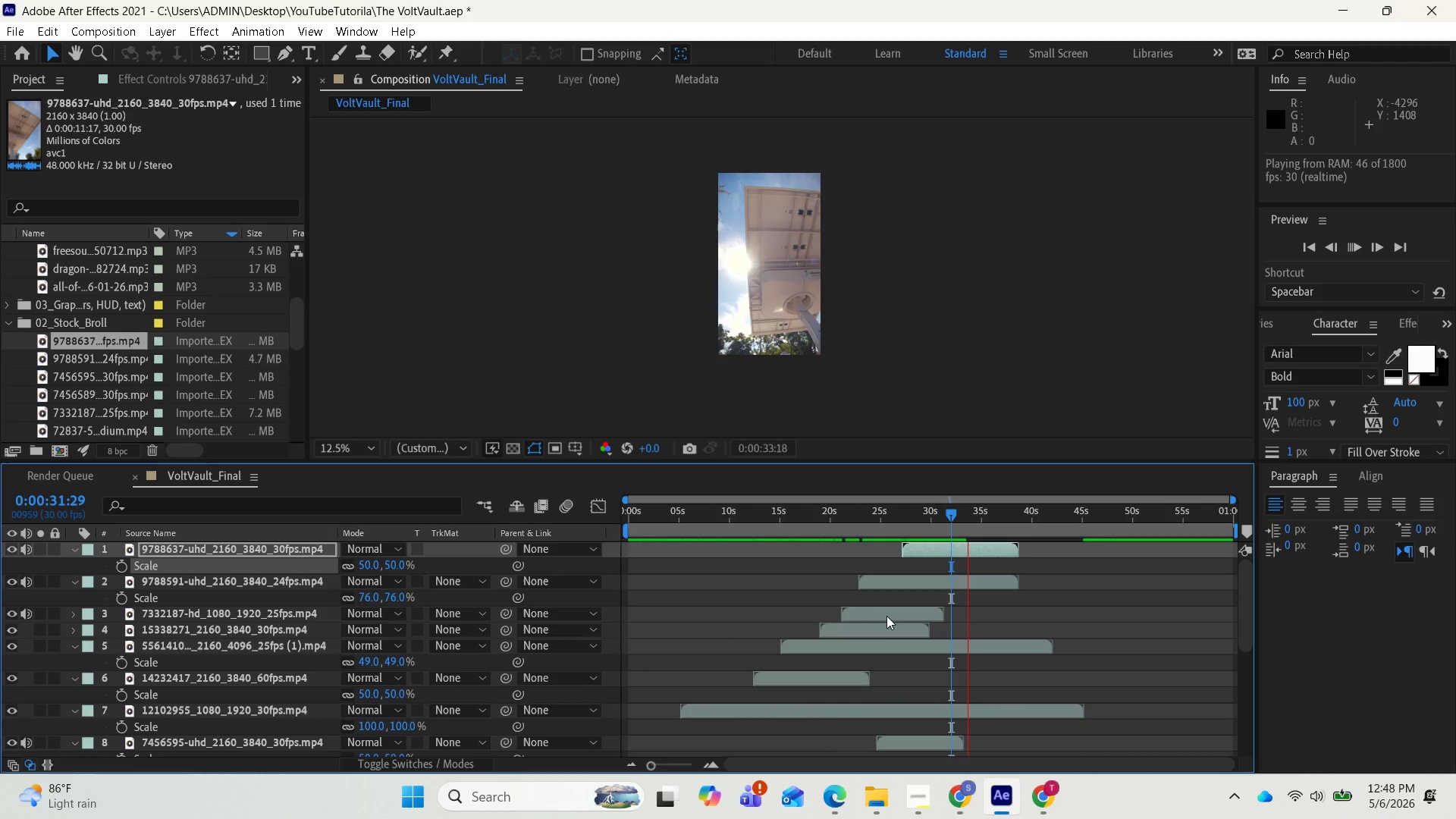 
key(Space)